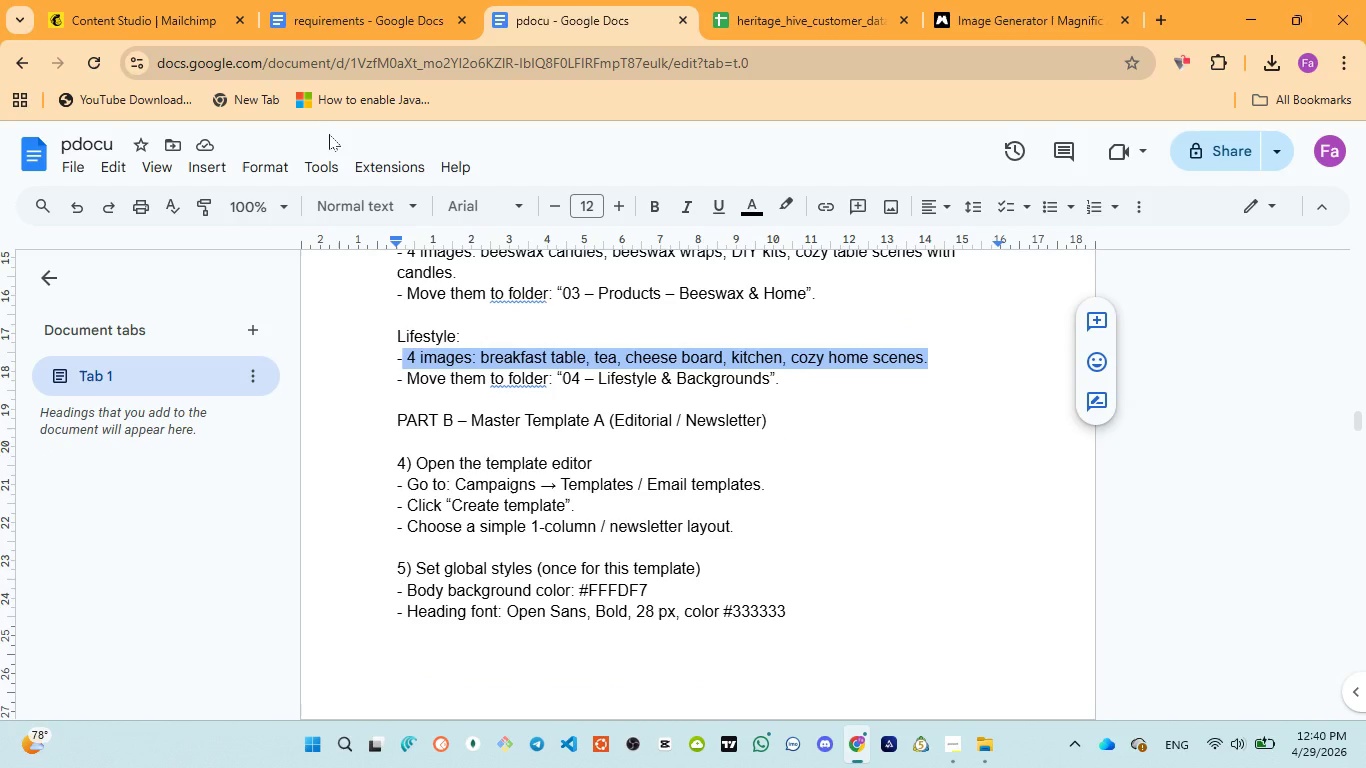 
left_click([77, 3])
 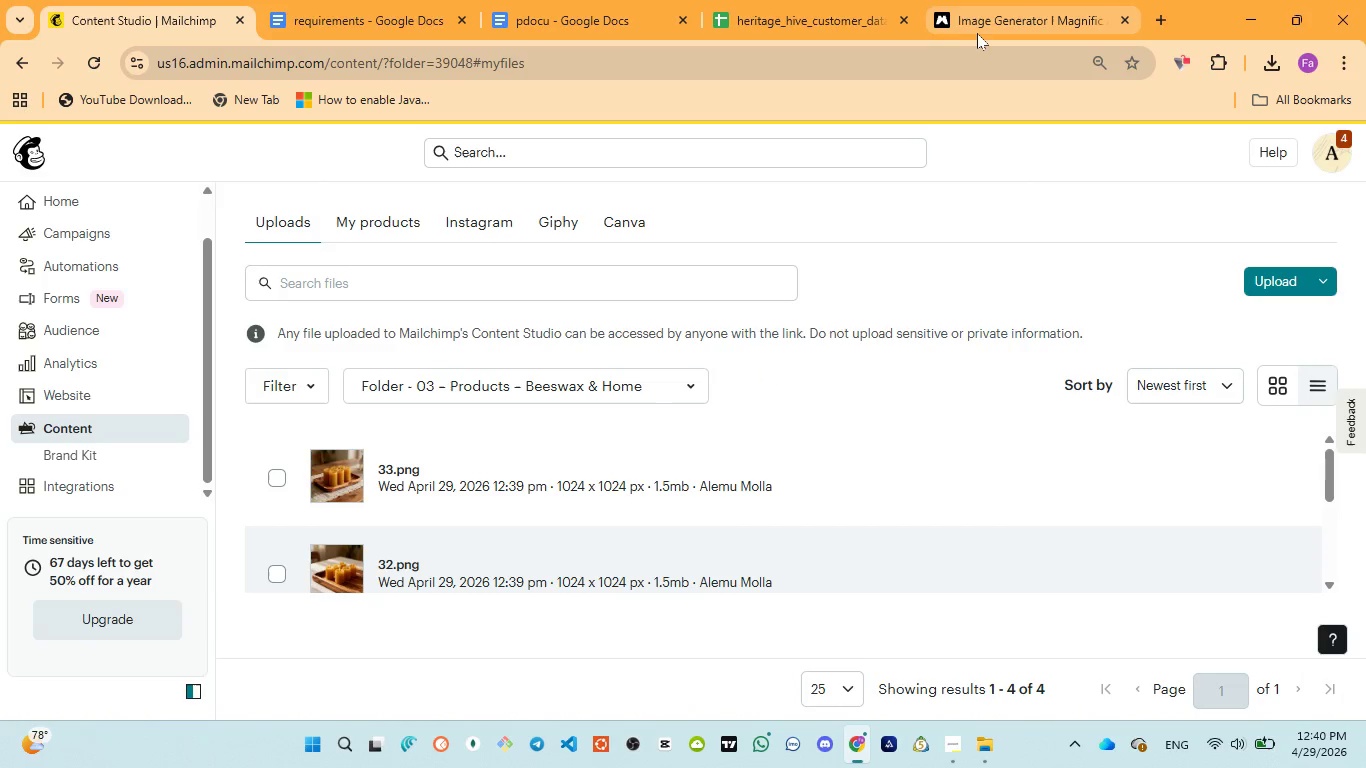 
left_click([983, 24])
 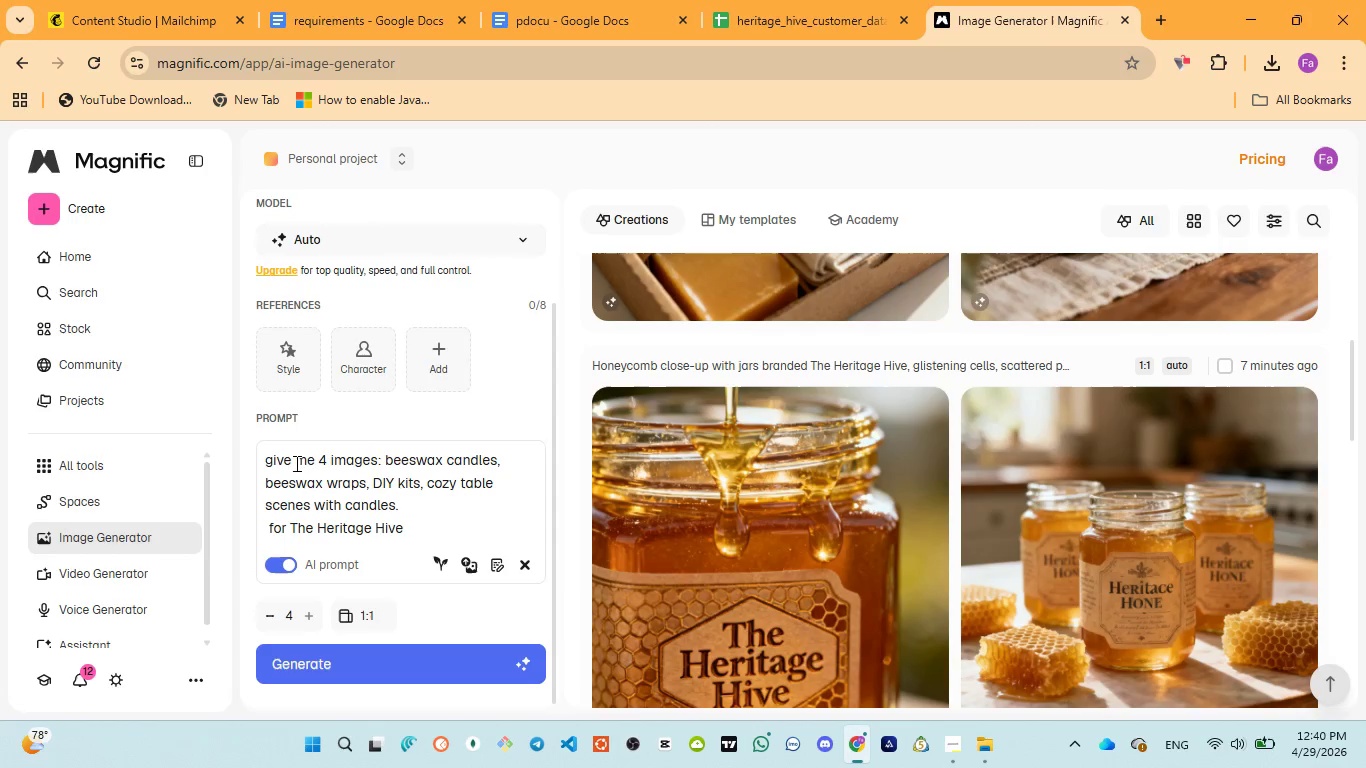 
left_click_drag(start_coordinate=[320, 447], to_coordinate=[402, 503])
 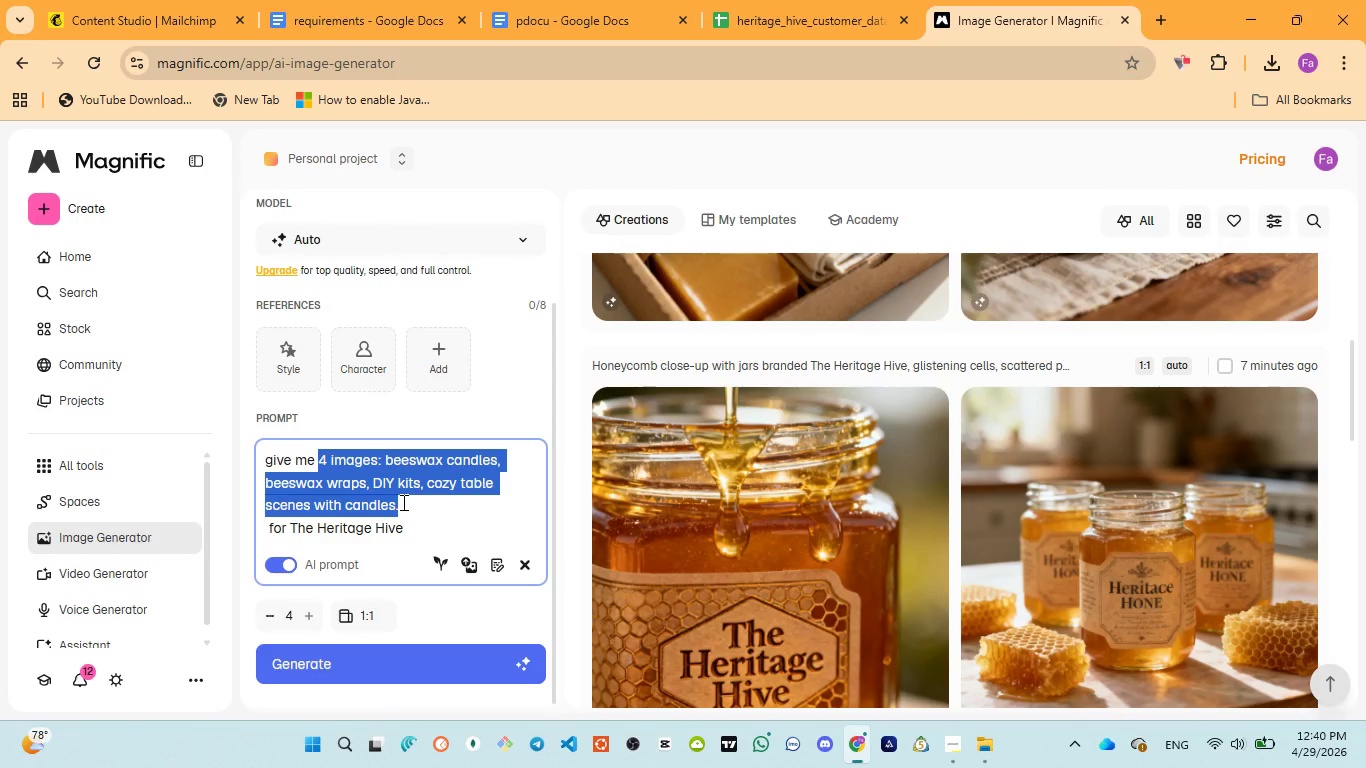 
key(Control+V)
 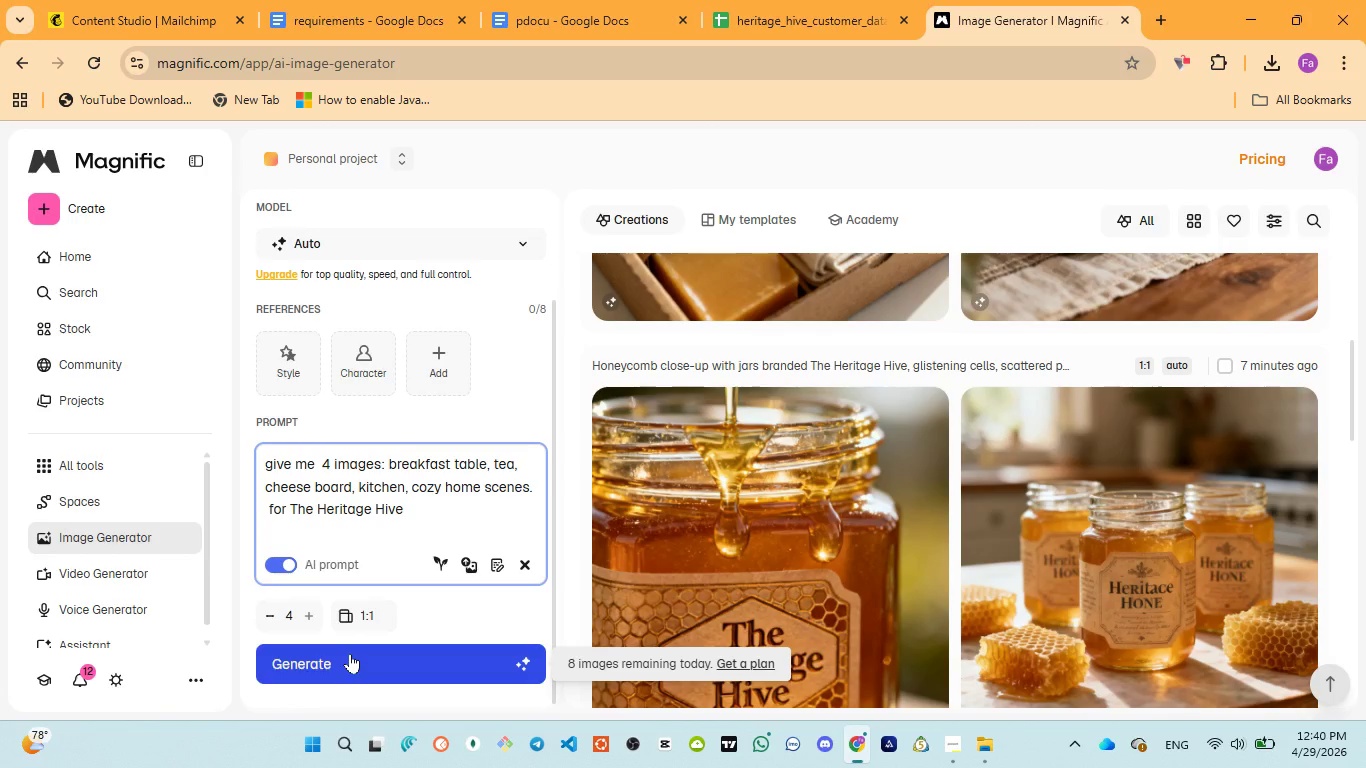 
left_click([350, 653])
 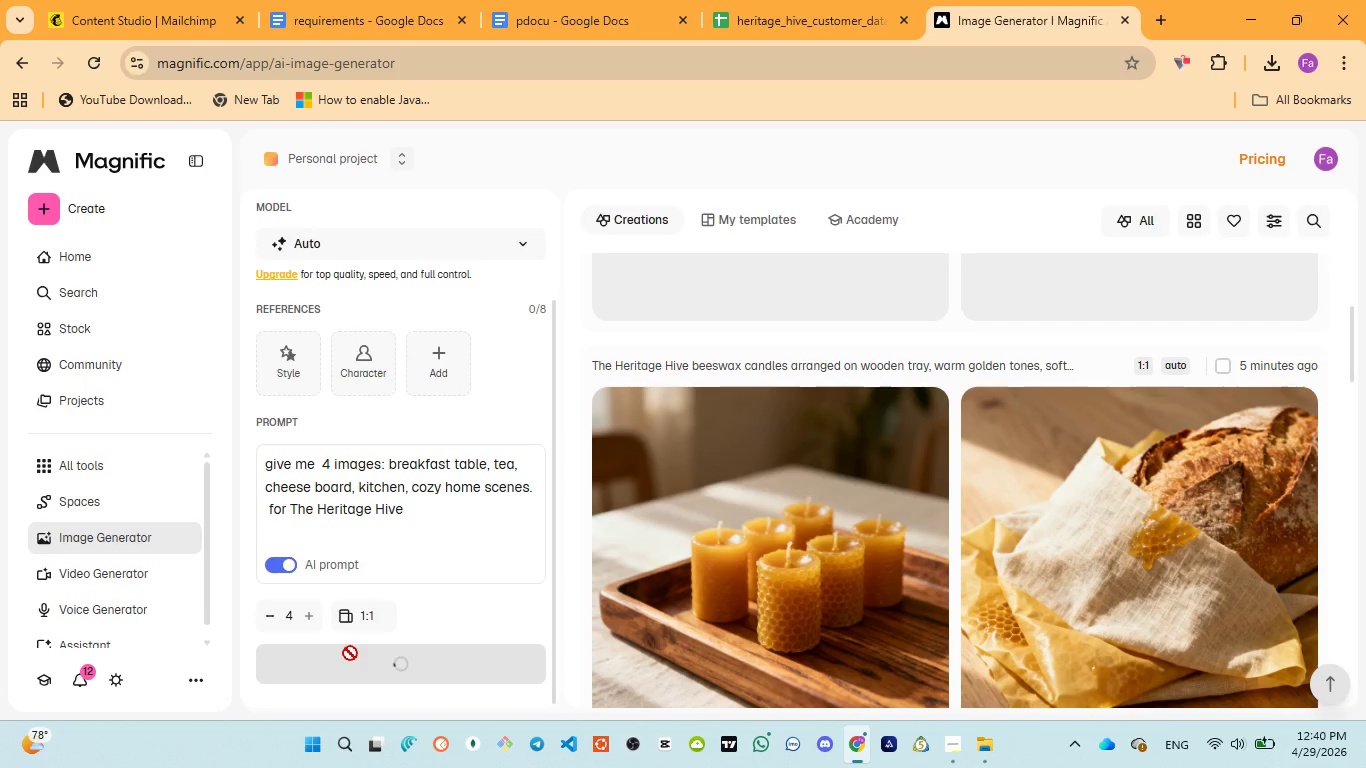 
wait(13.88)
 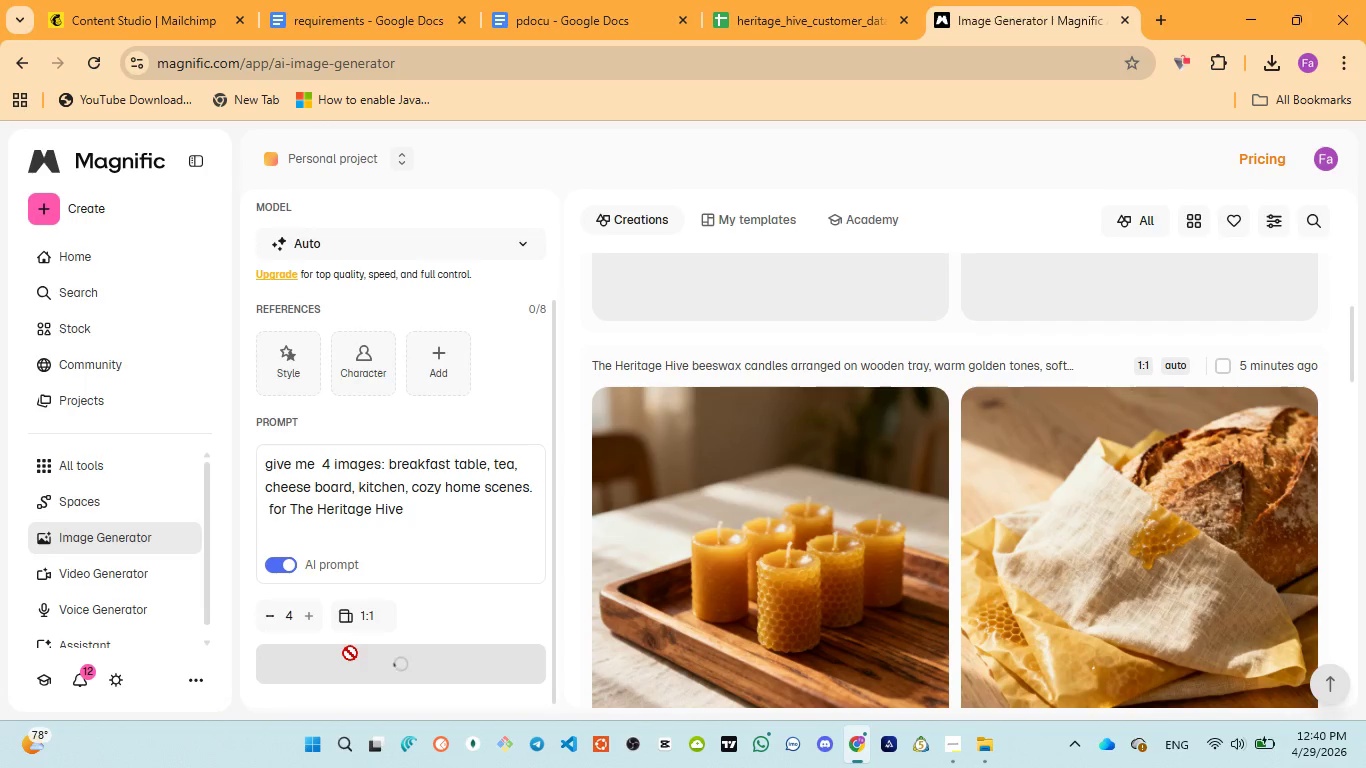 
scroll: coordinate [716, 606], scroll_direction: up, amount: 4.0
 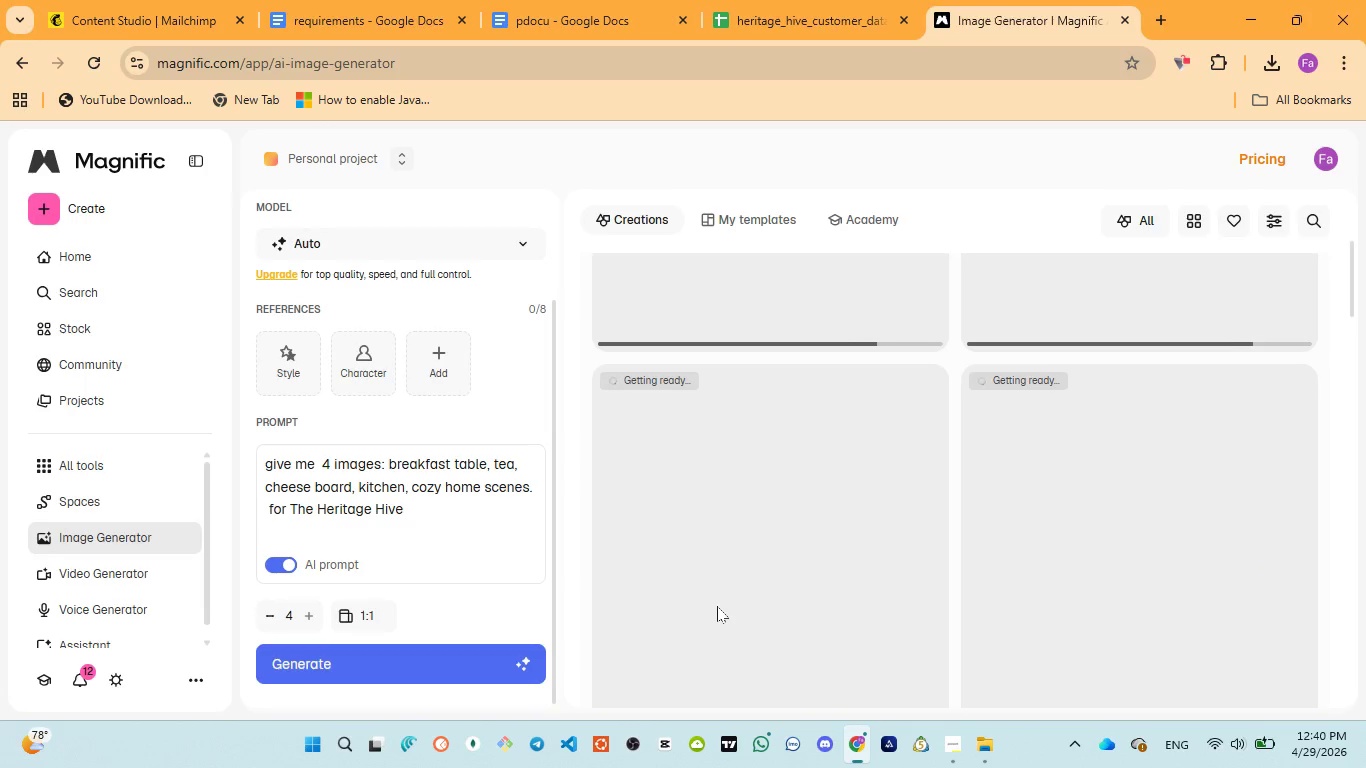 
wait(8.88)
 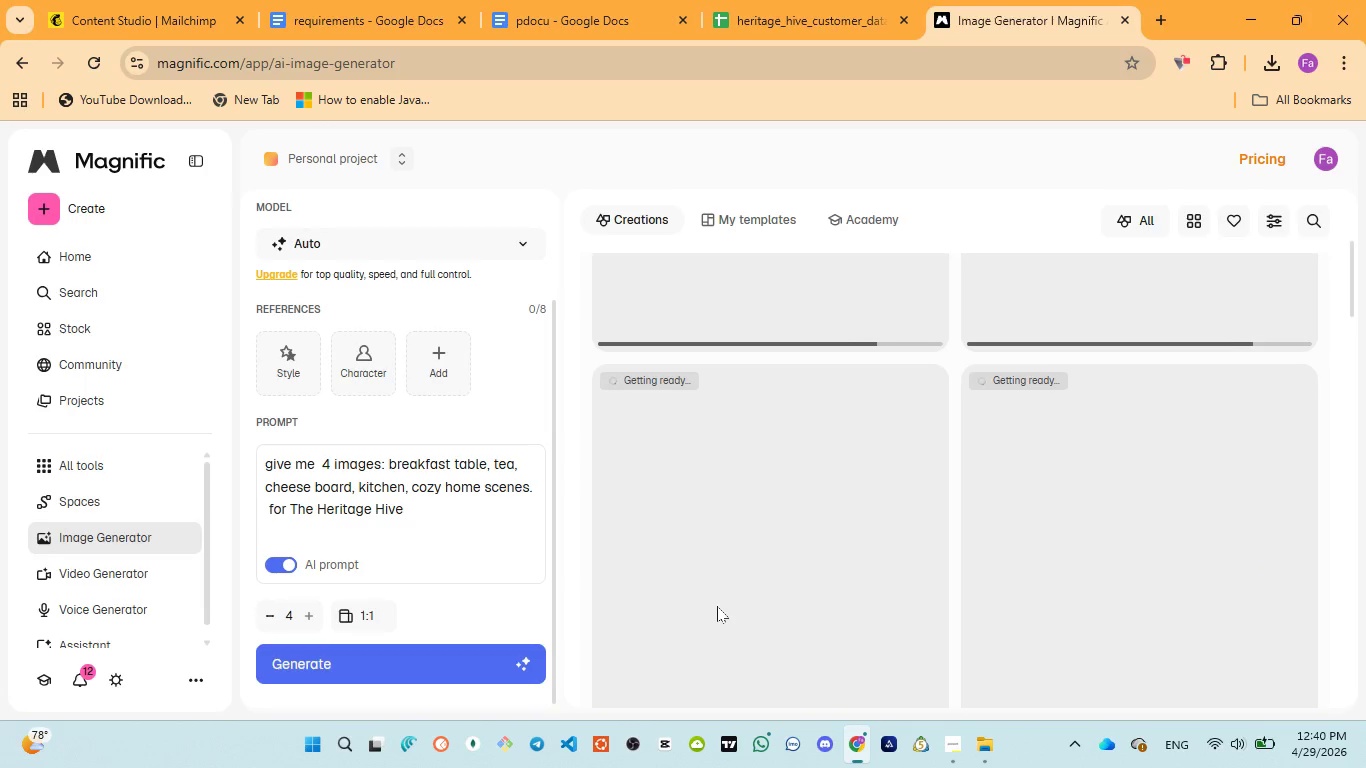 
scroll: coordinate [717, 606], scroll_direction: up, amount: 3.0
 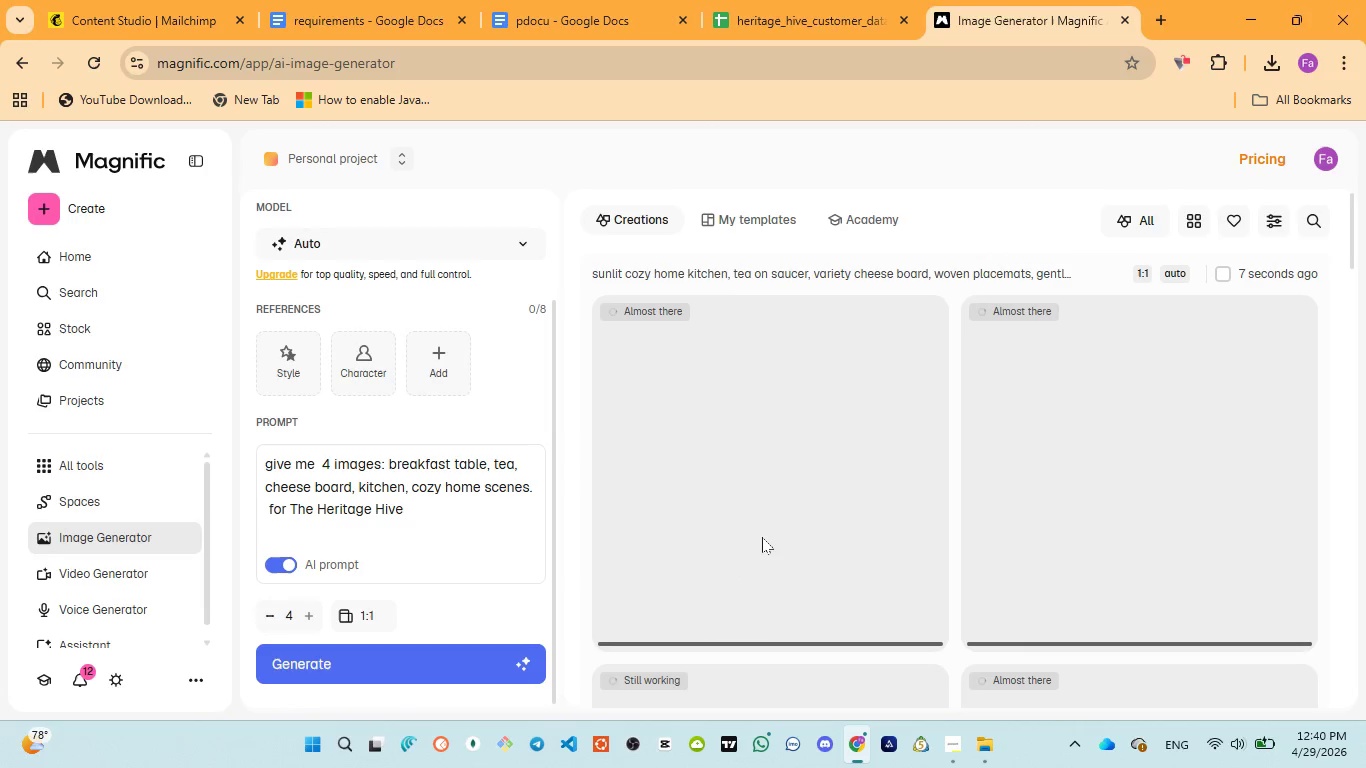 
scroll: coordinate [762, 537], scroll_direction: down, amount: 1.0
 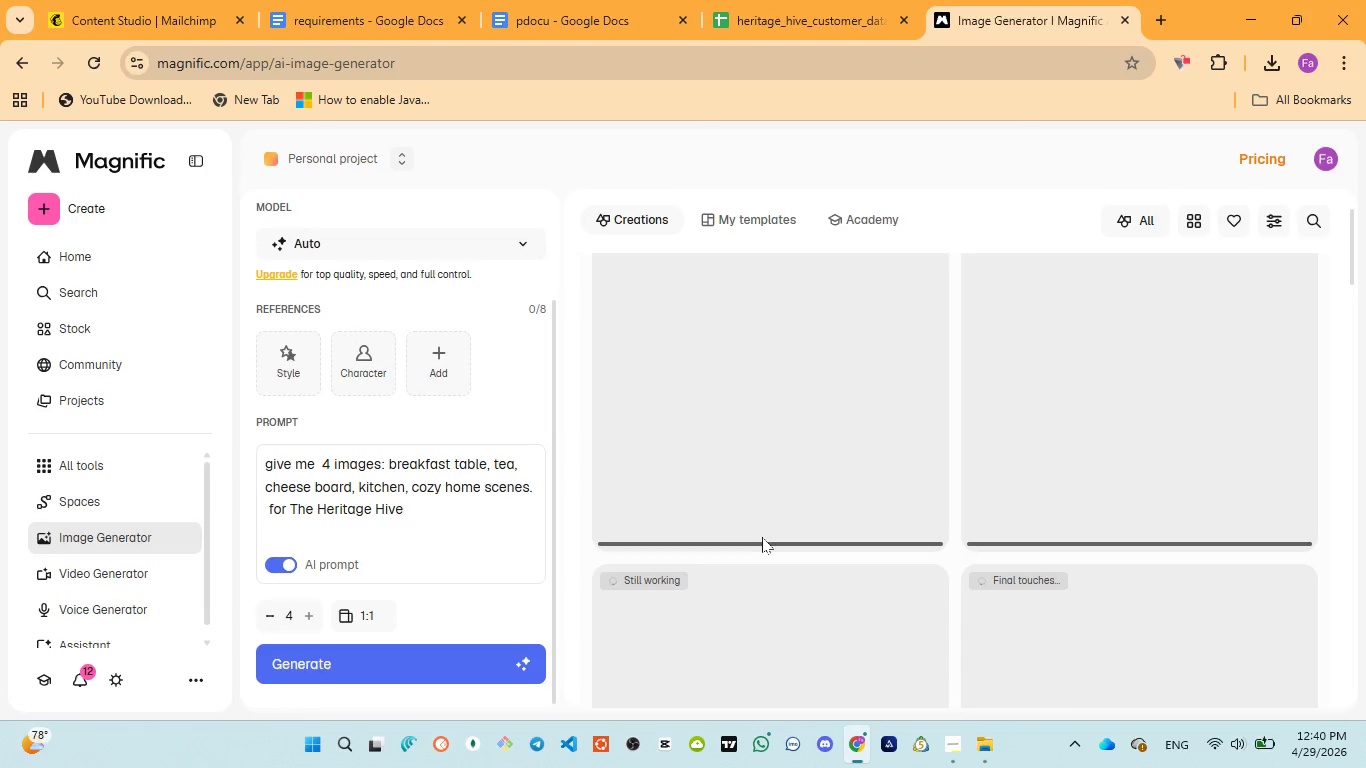 
scroll: coordinate [762, 537], scroll_direction: up, amount: 3.0
 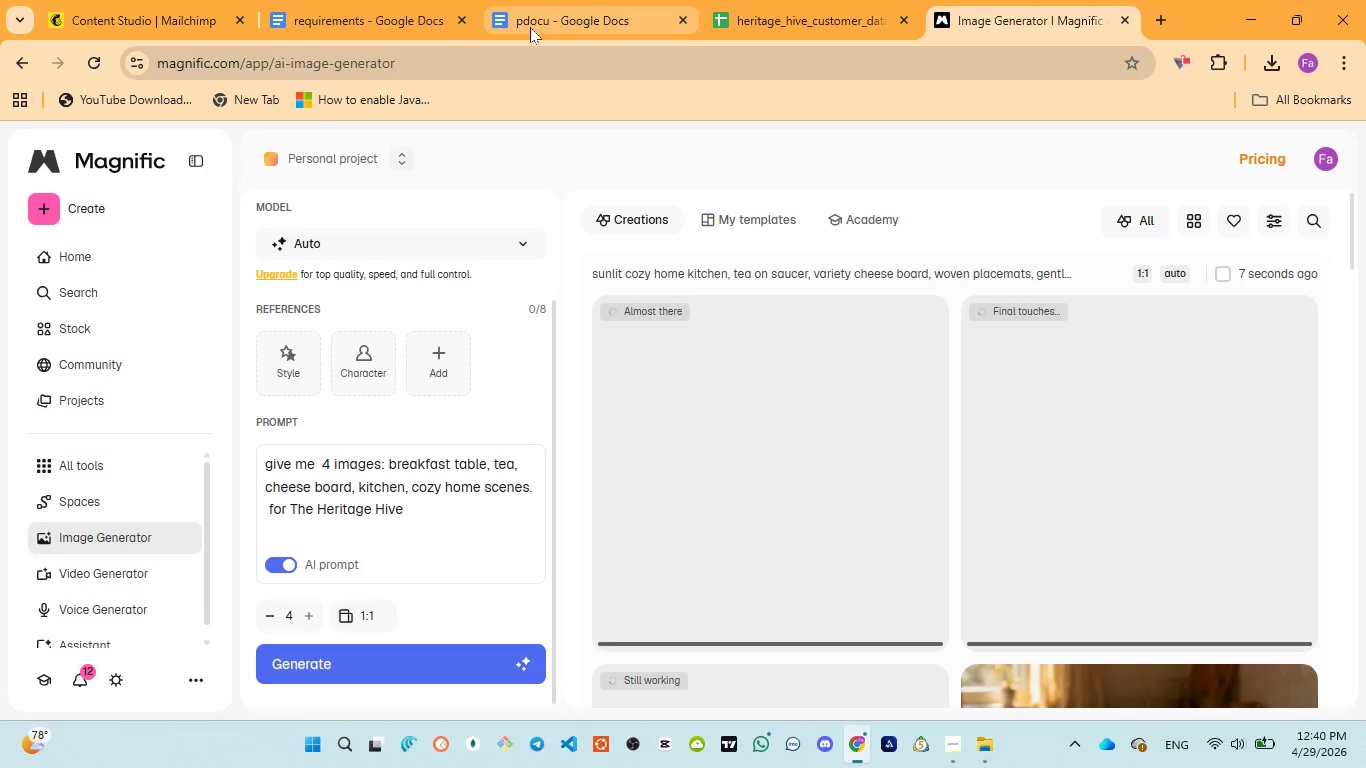 
left_click([530, 27])
 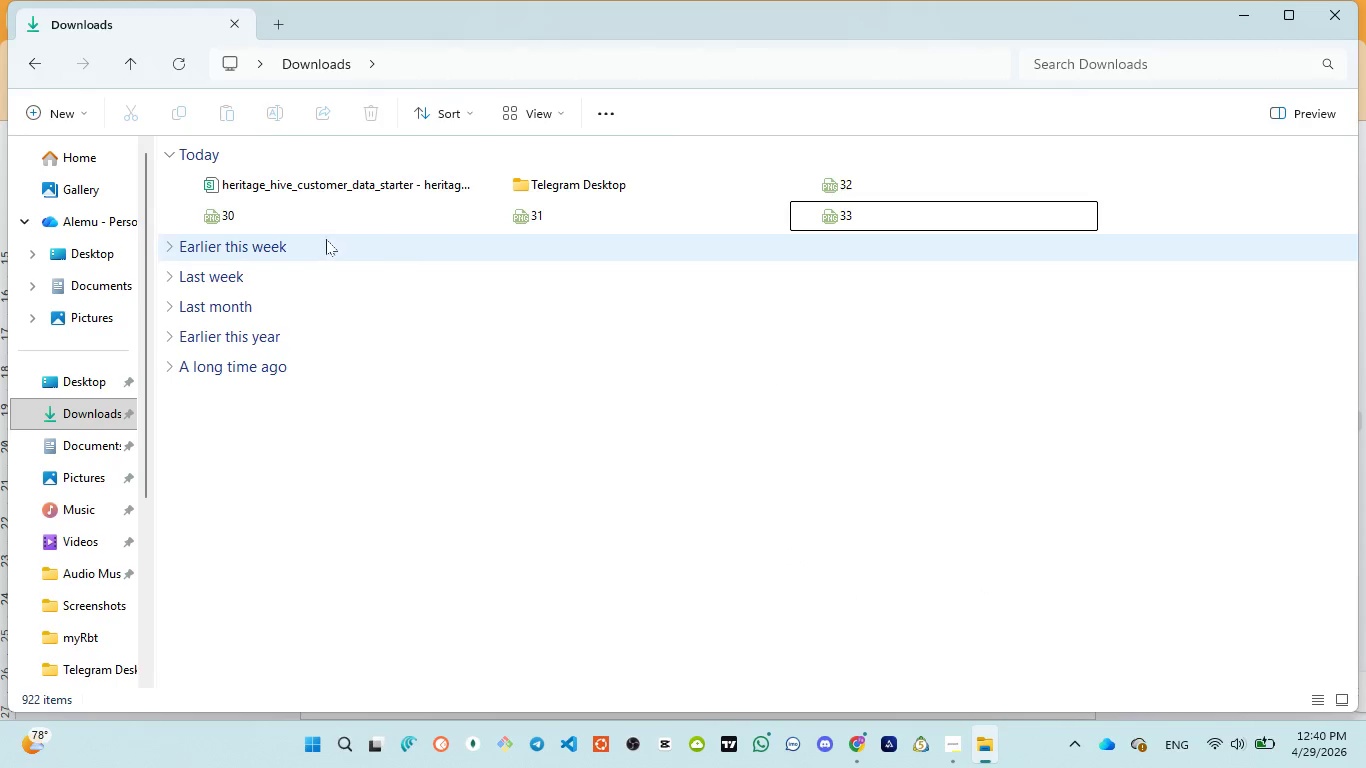 
left_click([281, 218])
 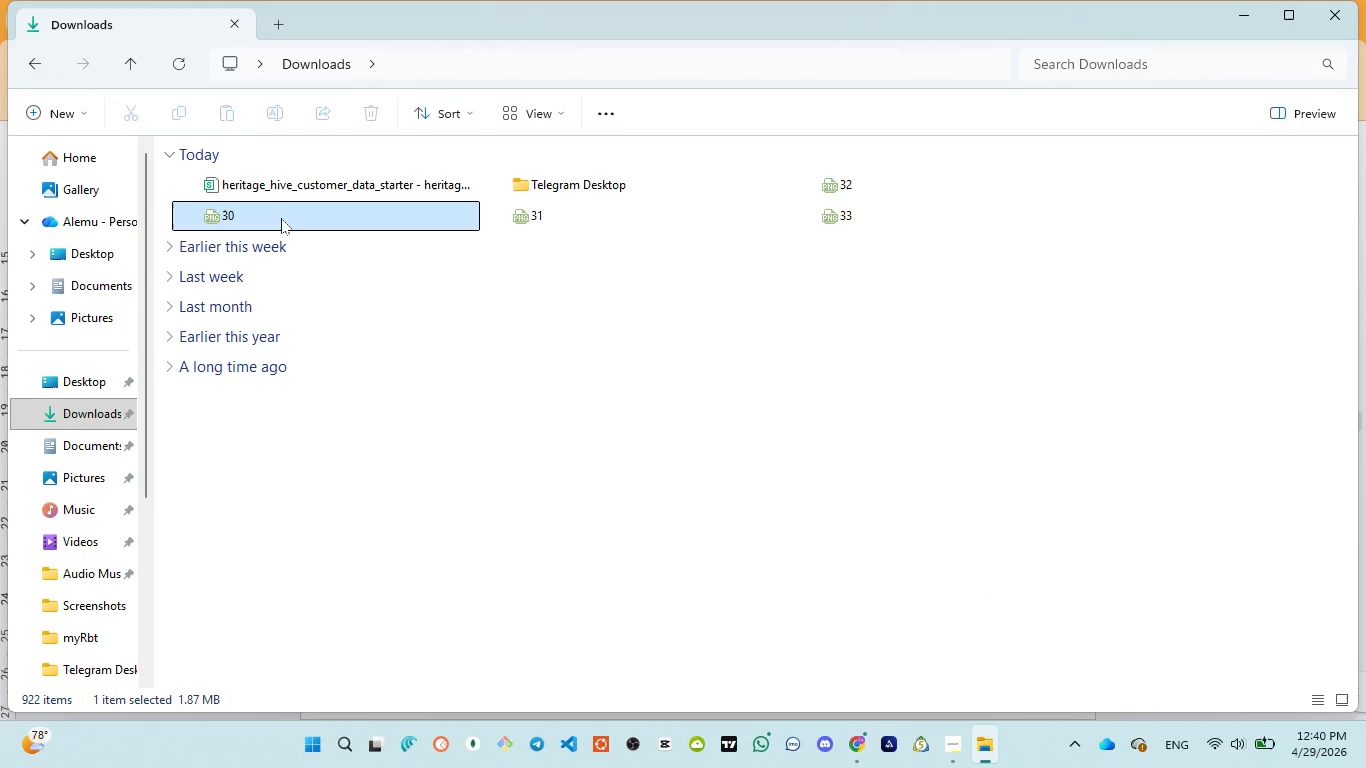 
hold_key(key=ControlLeft, duration=7.49)
left_click([377, 113])
 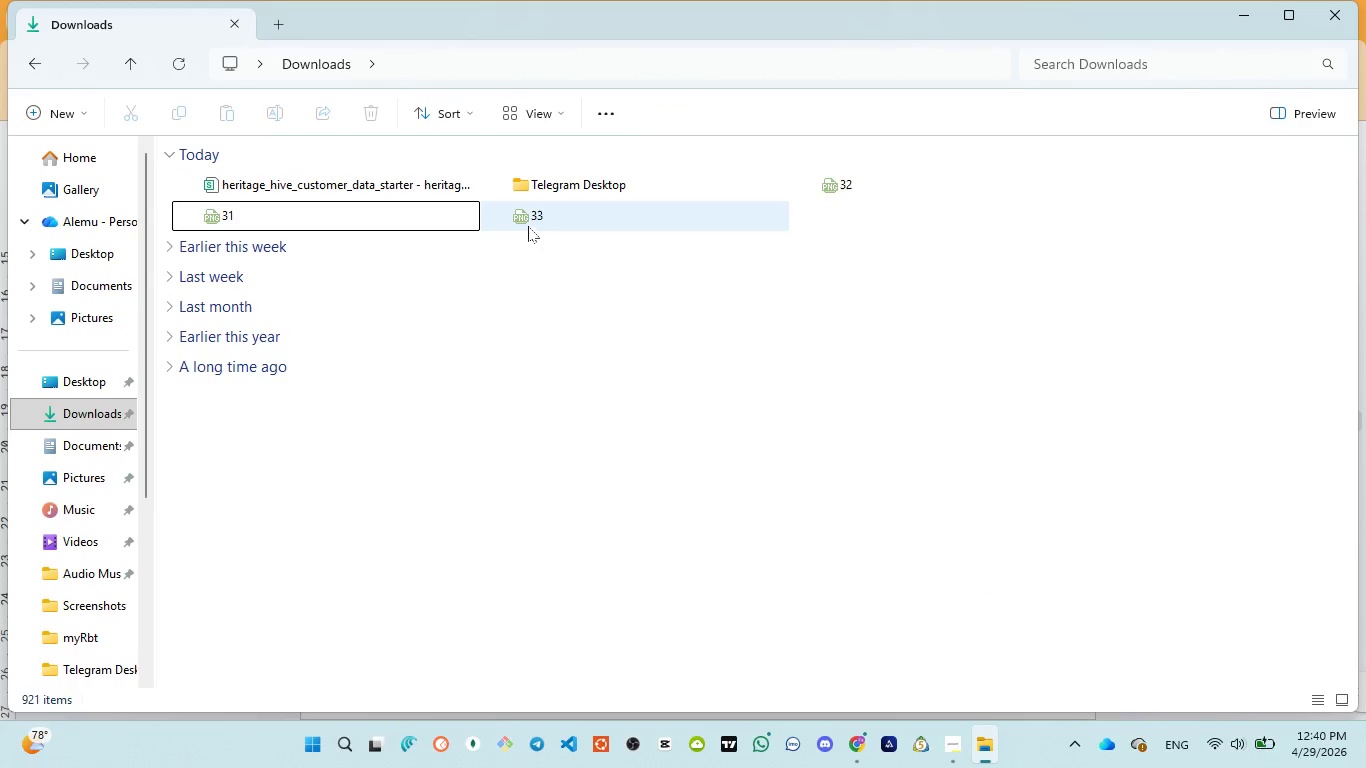 
left_click([539, 214])
 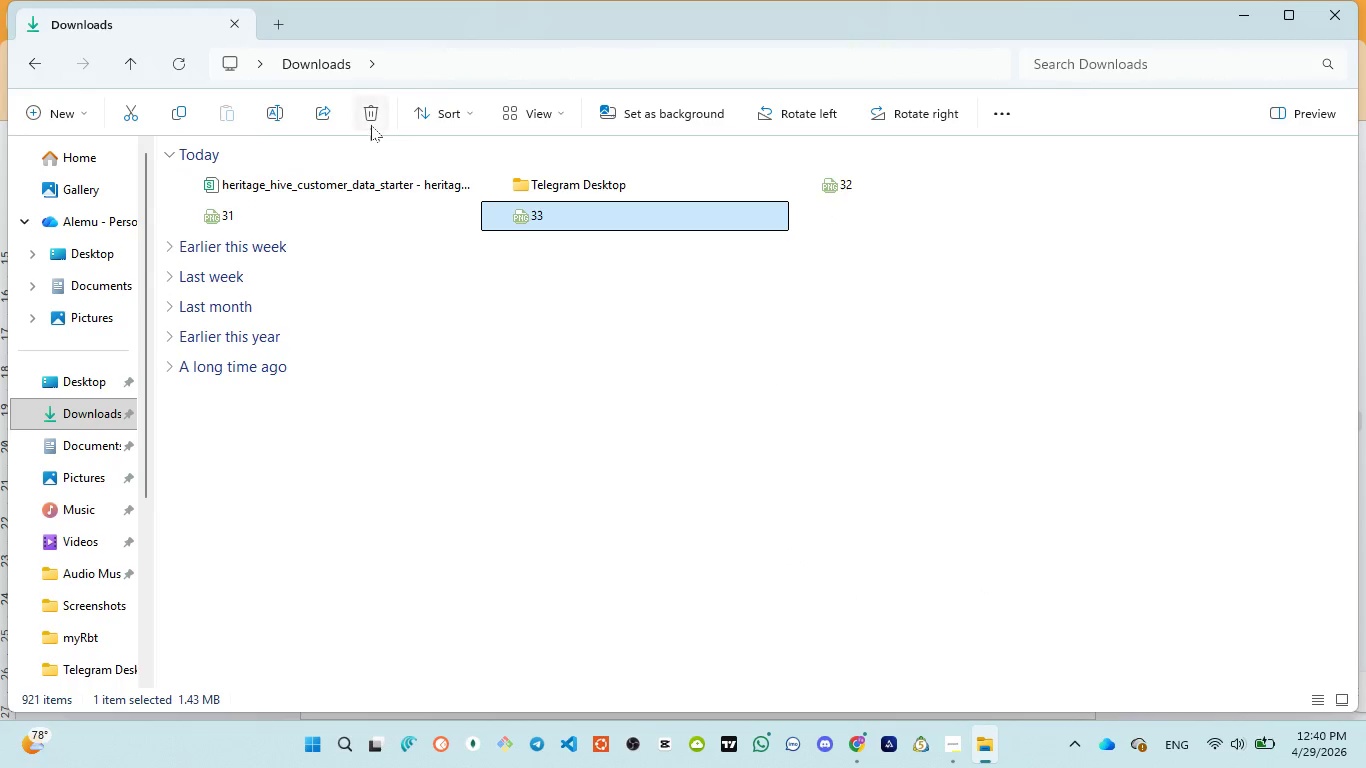 
left_click([371, 122])
 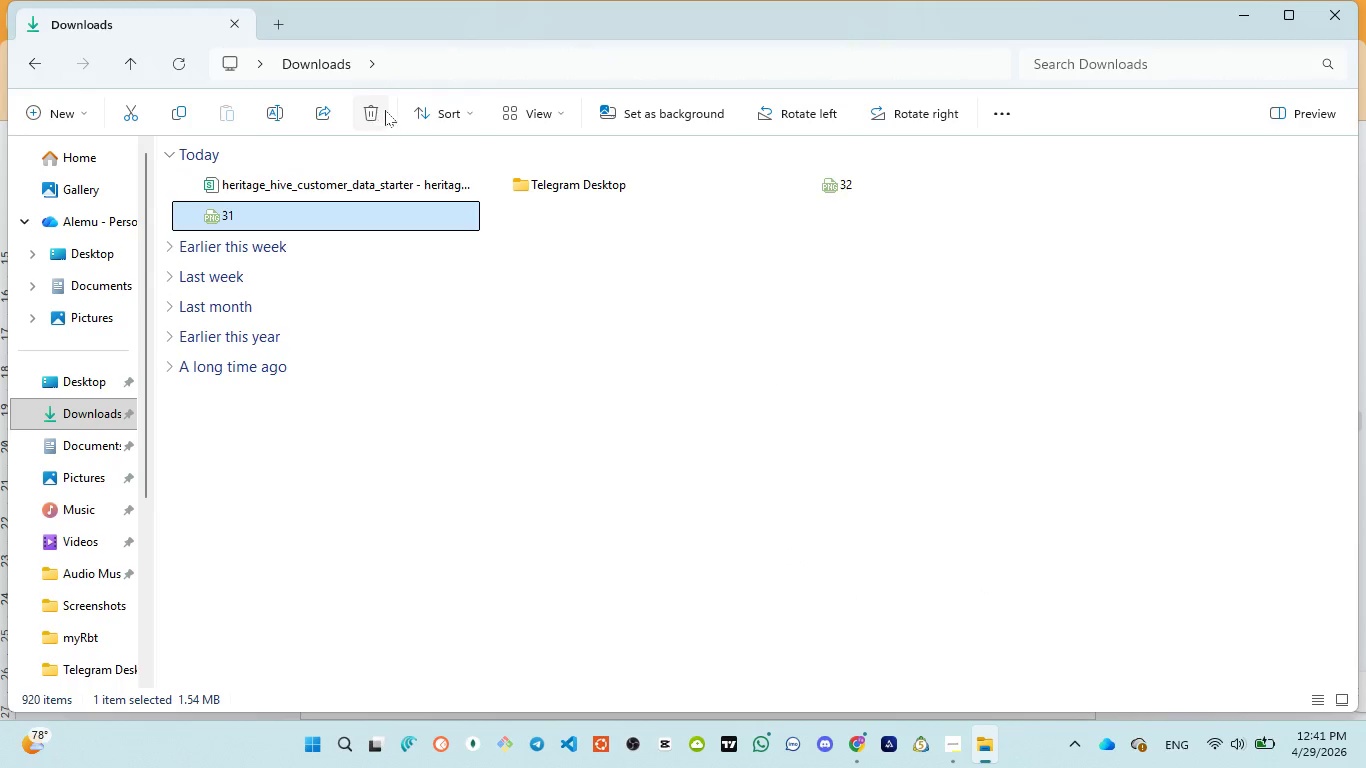 
left_click([372, 113])
 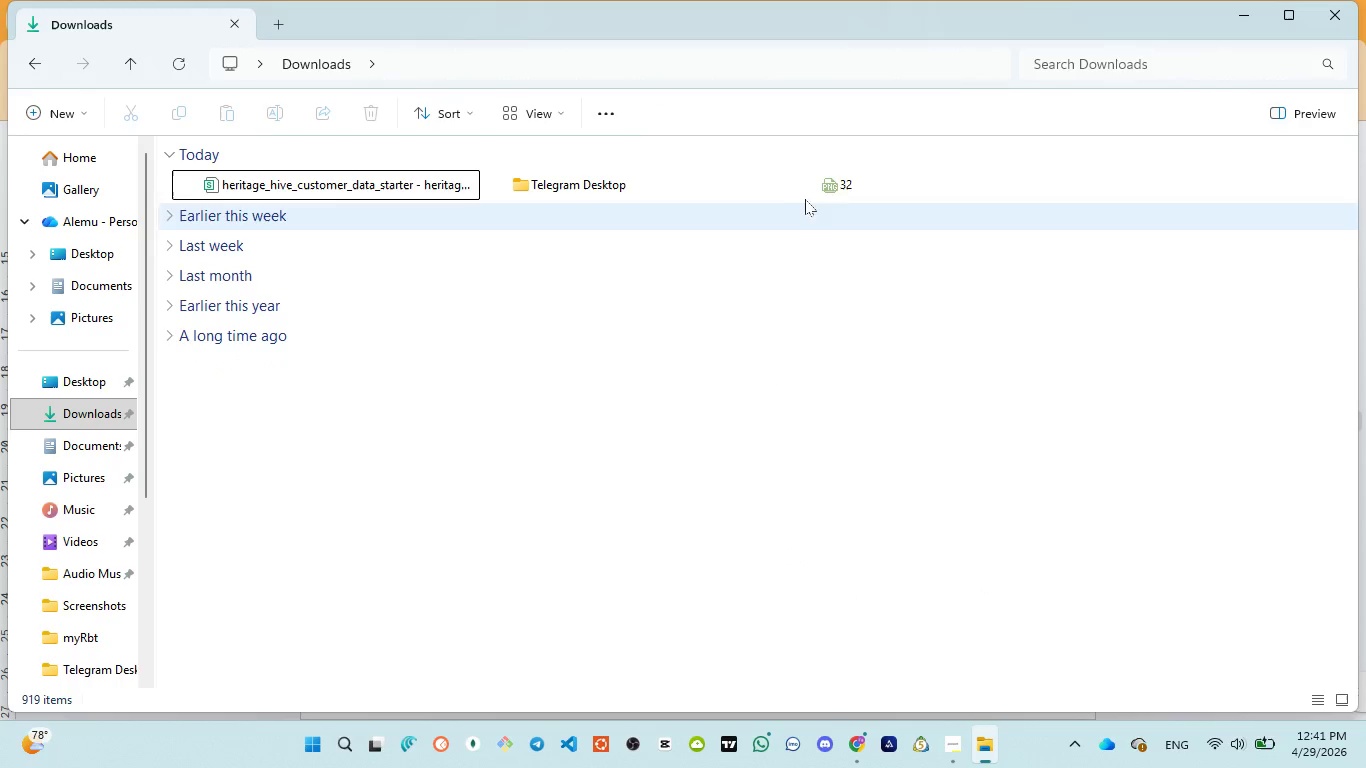 
left_click([868, 183])
 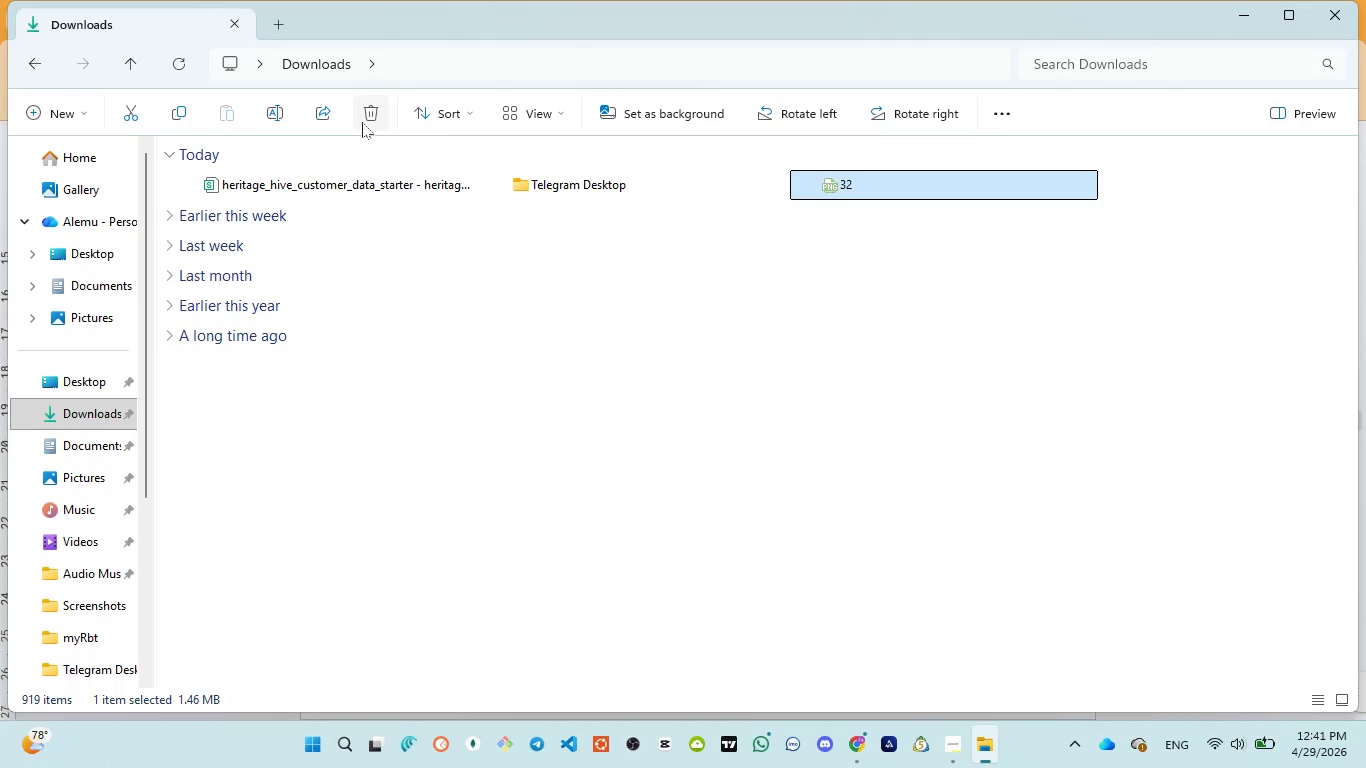 
left_click([368, 110])
 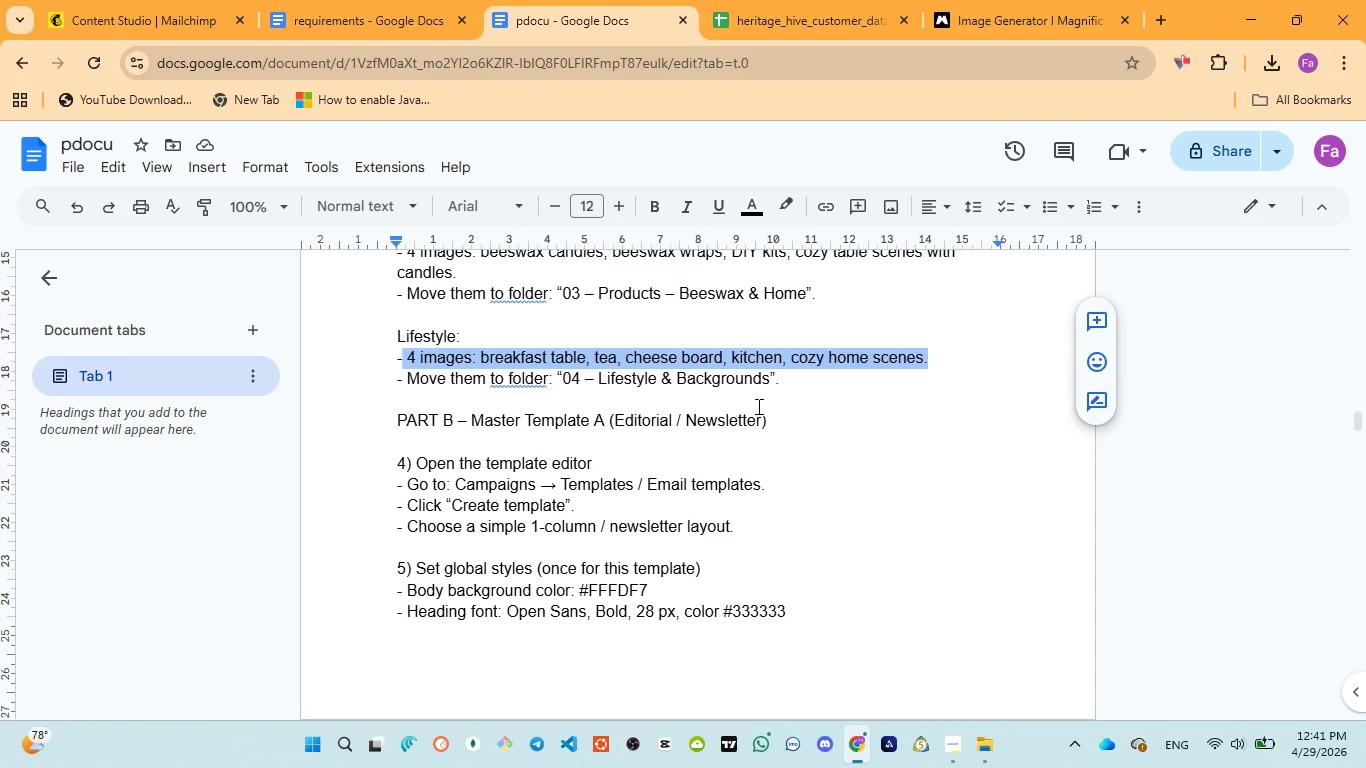 
left_click([1026, 0])
 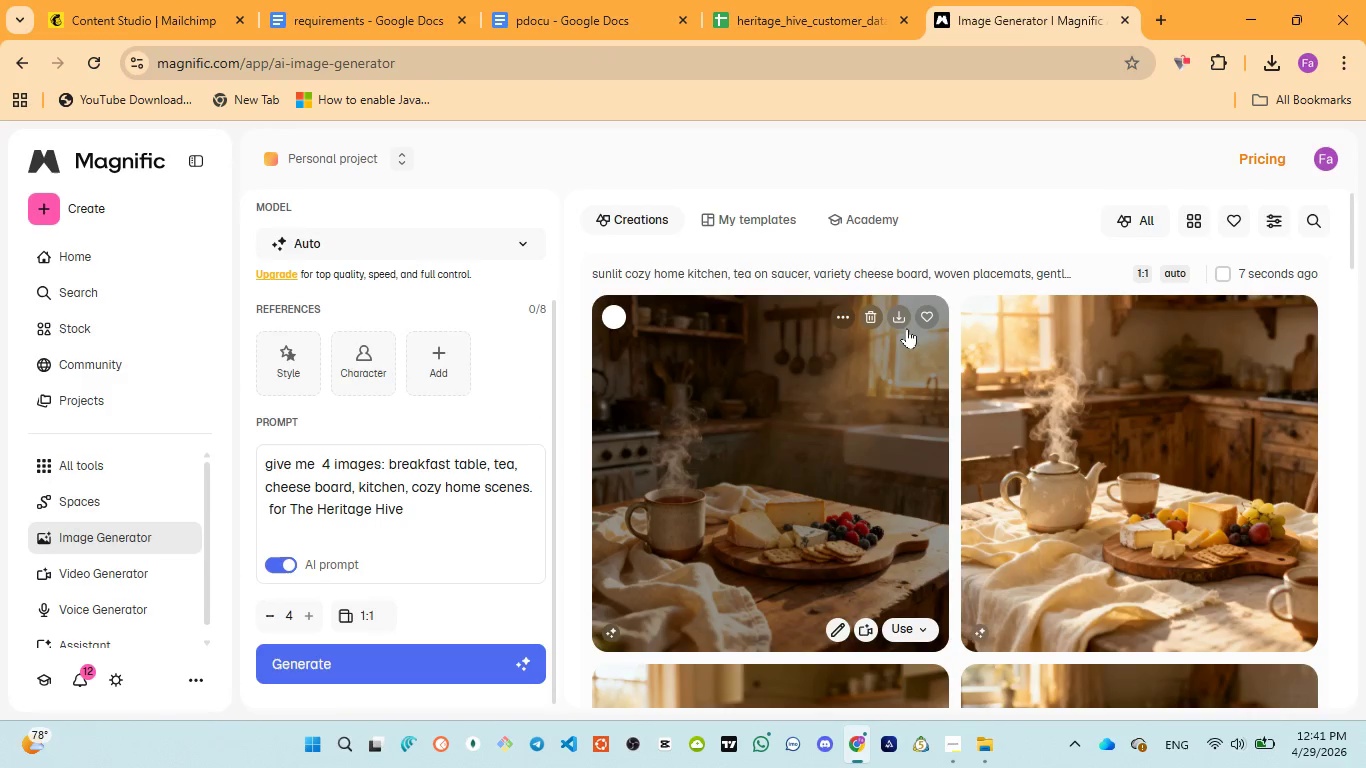 
left_click([900, 313])
 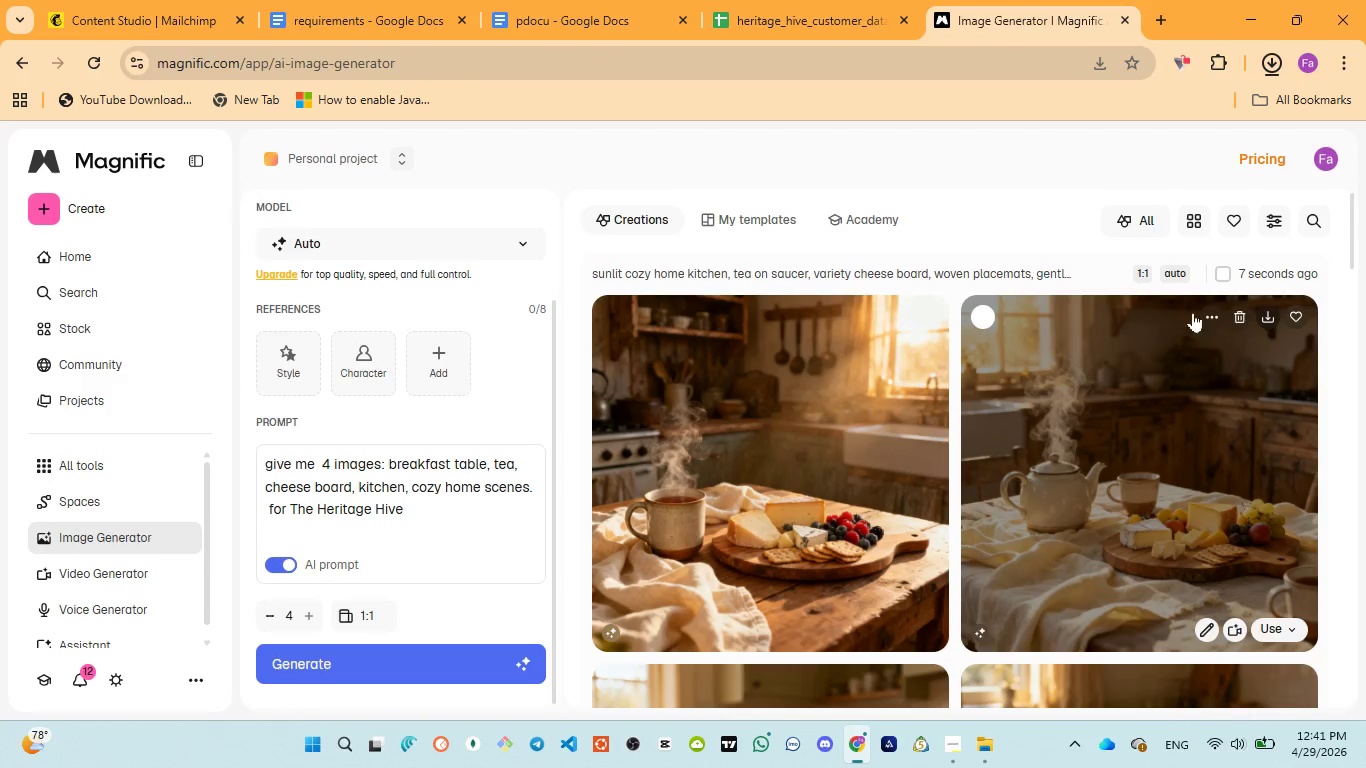 
left_click([1266, 319])
 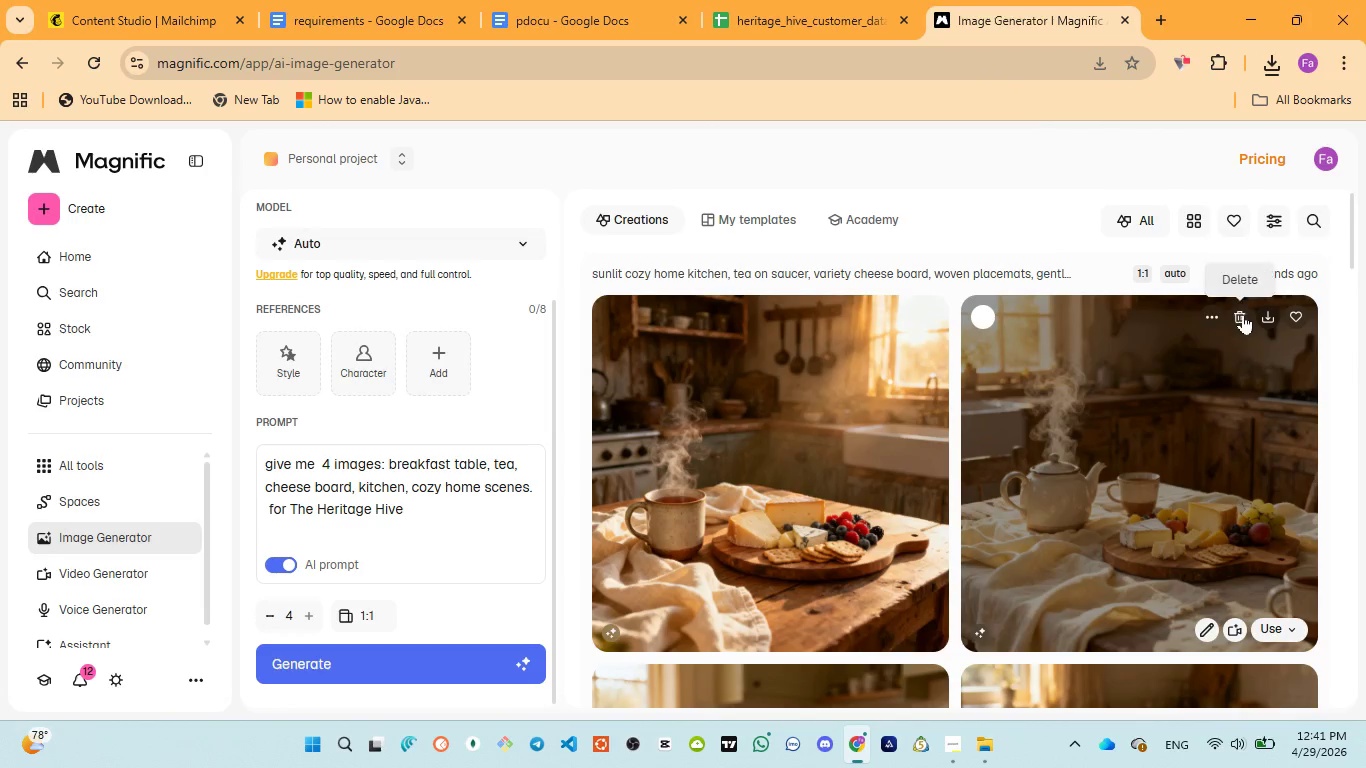 
wait(5.91)
 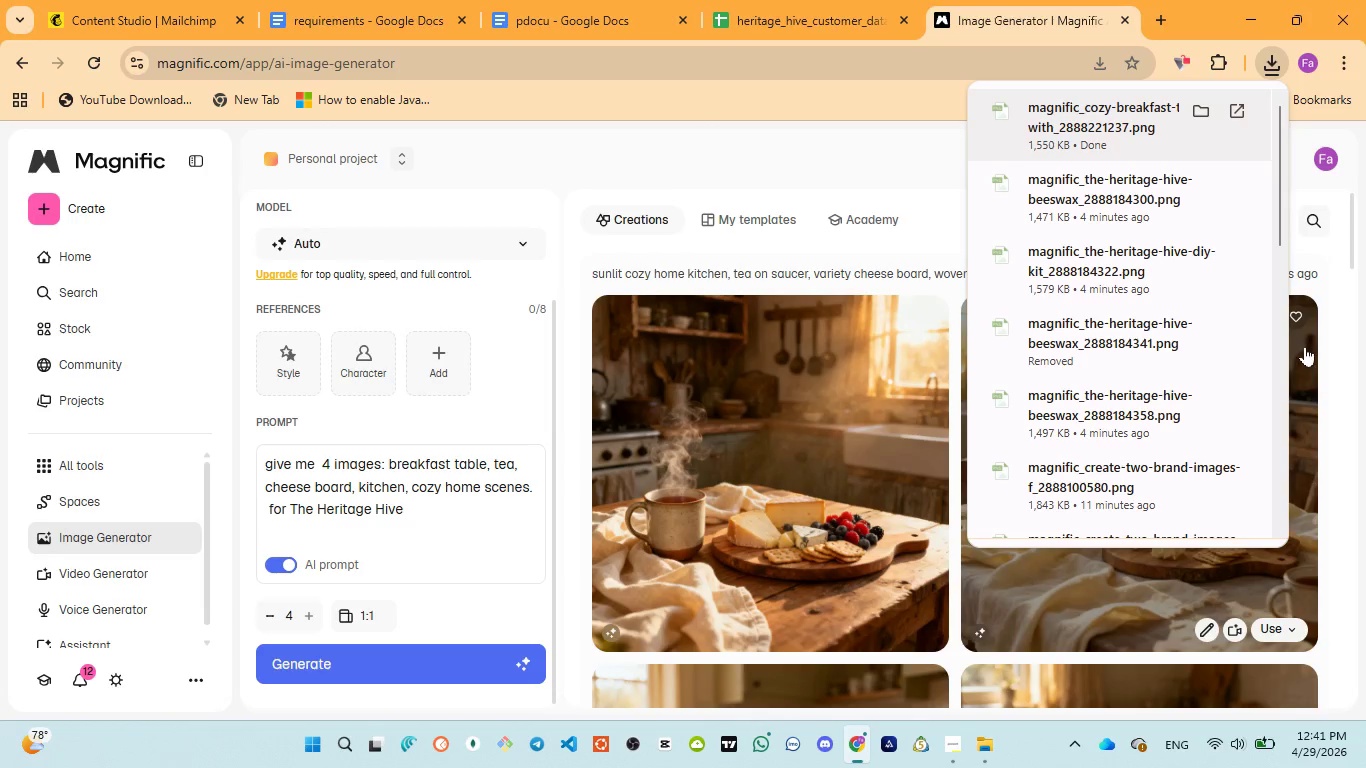 
left_click([1268, 316])
 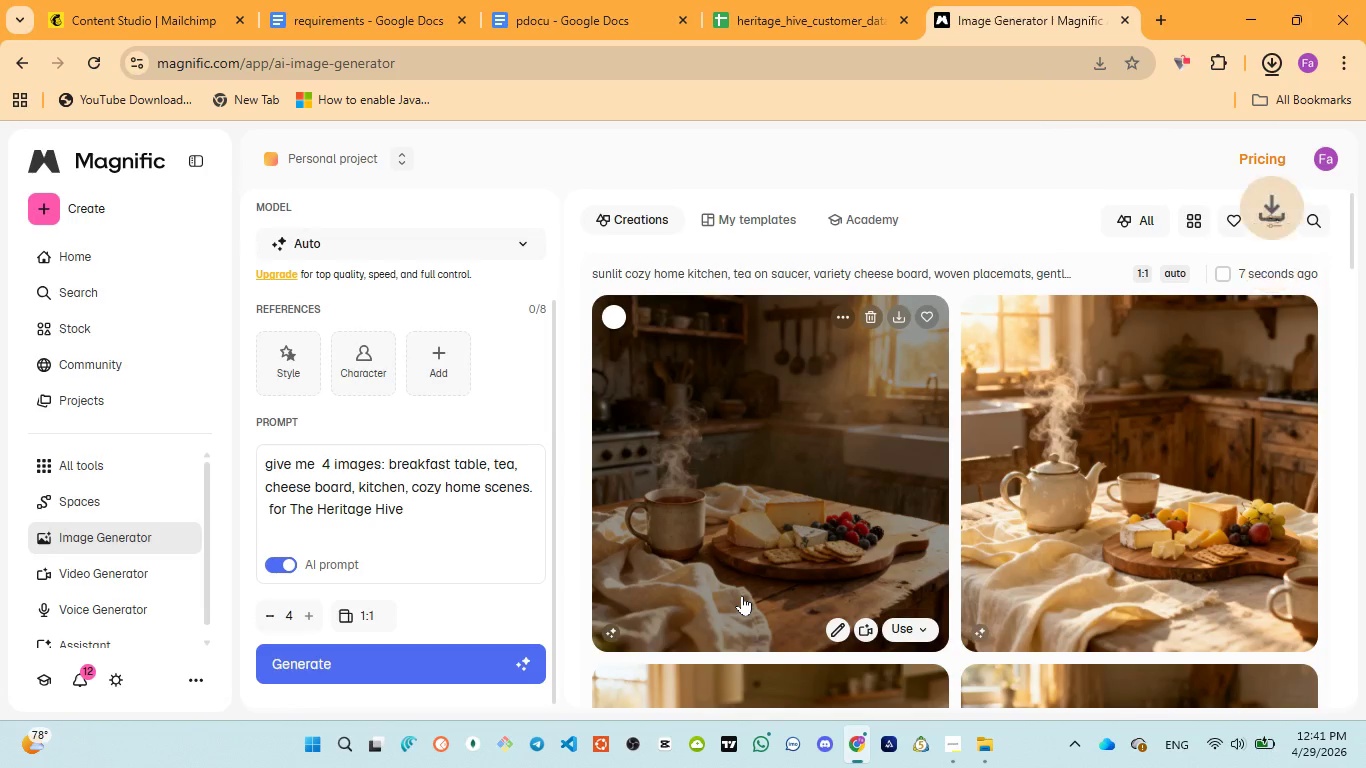 
scroll: coordinate [779, 622], scroll_direction: down, amount: 2.0
 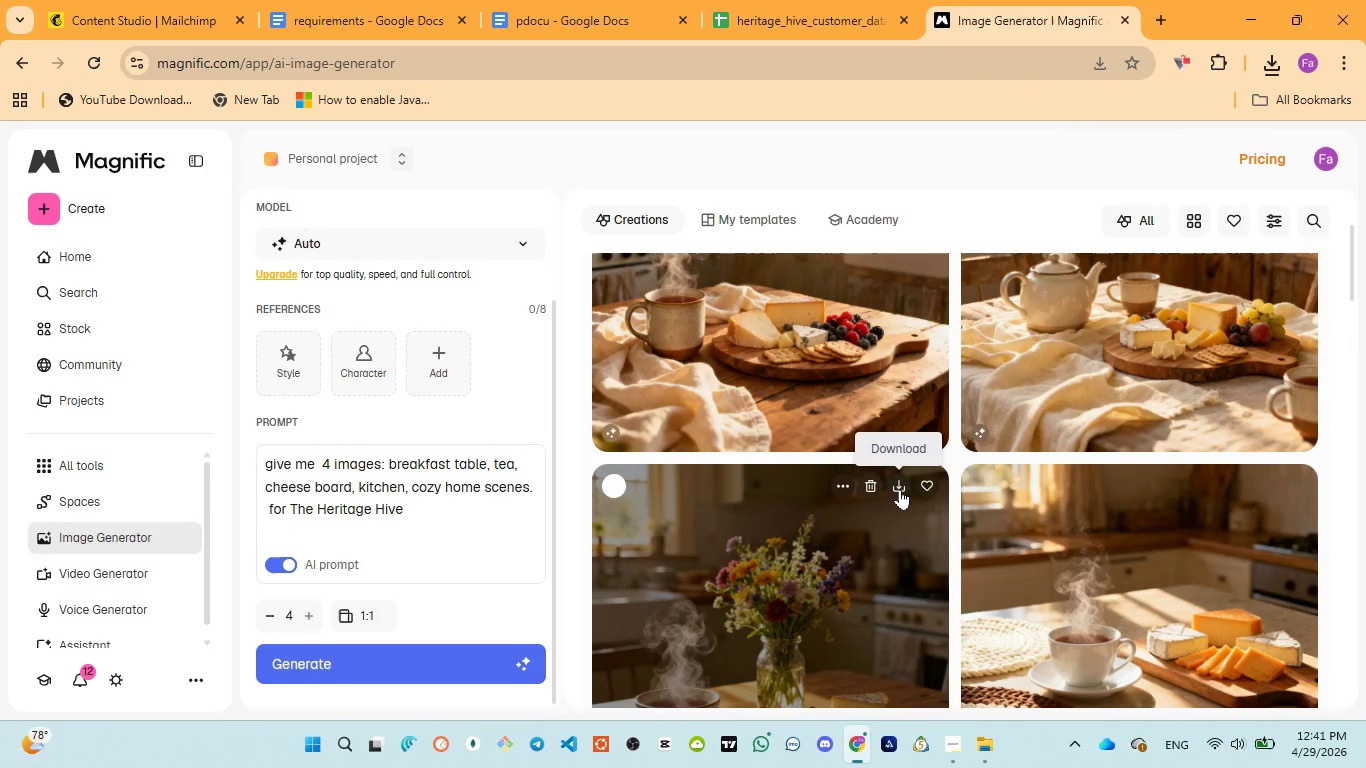 
left_click([902, 487])
 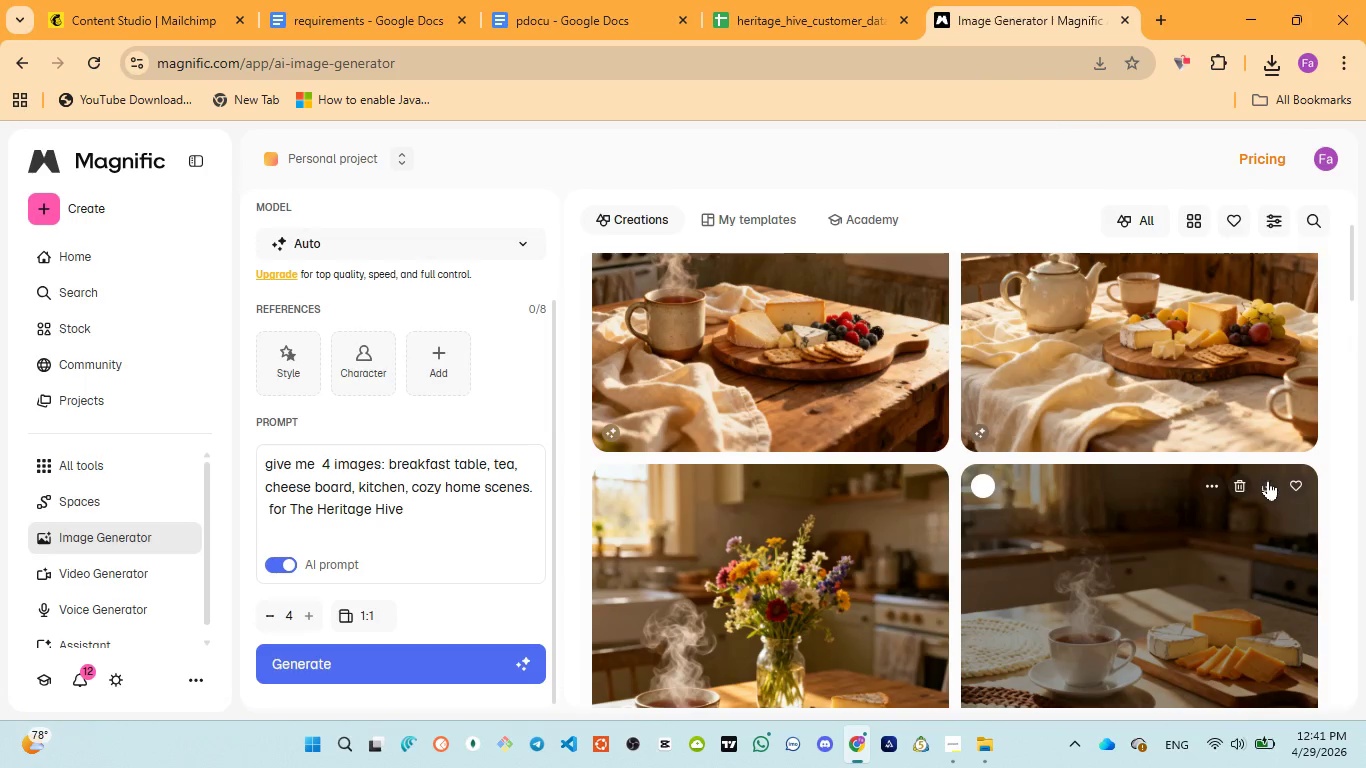 
left_click([1272, 482])
 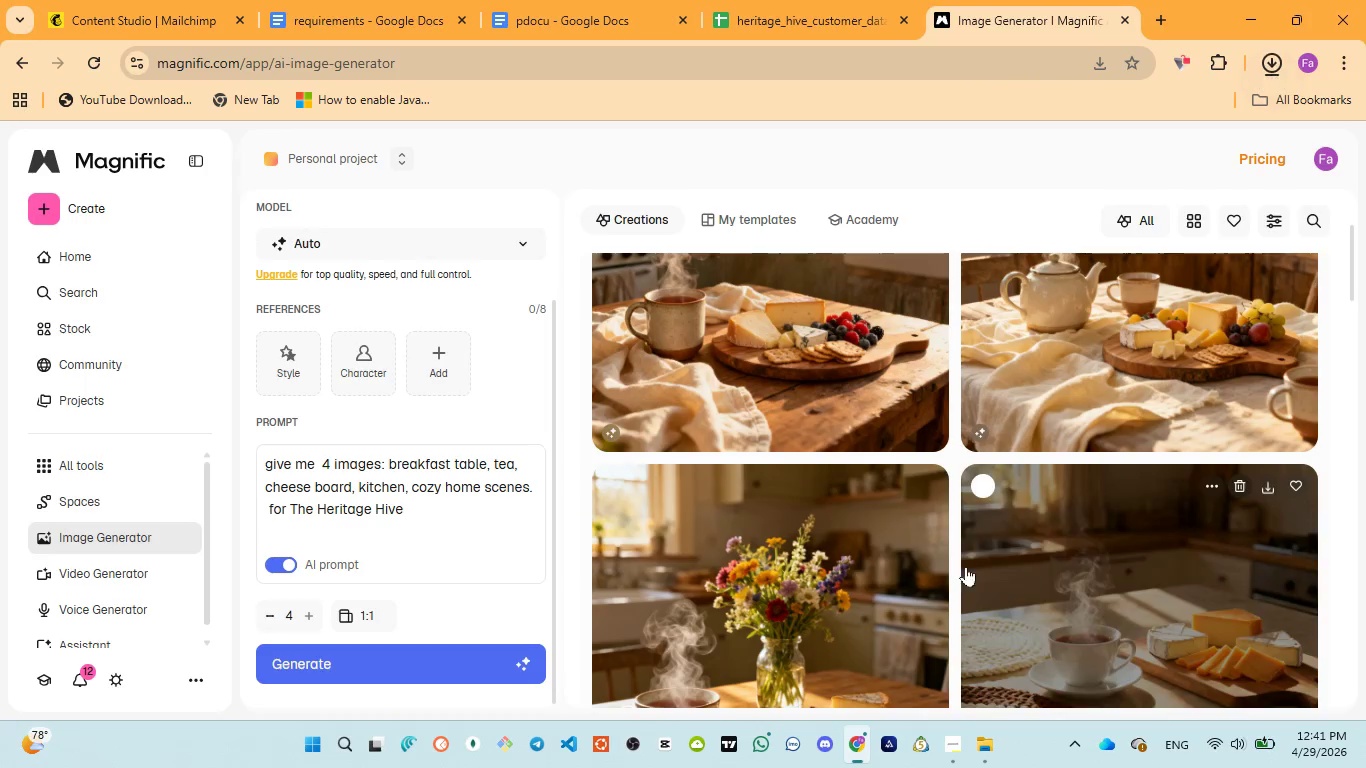 
scroll: coordinate [957, 568], scroll_direction: down, amount: 2.0
 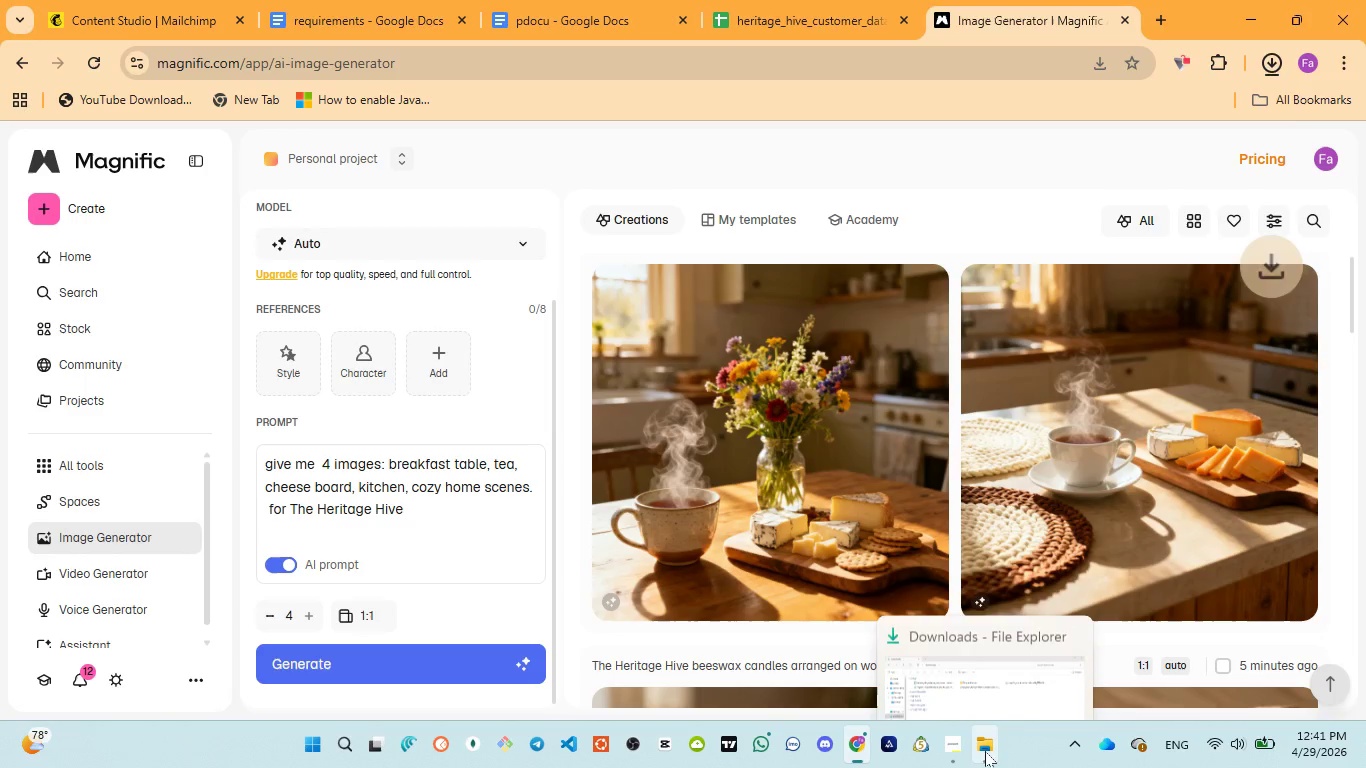 
left_click([987, 665])
 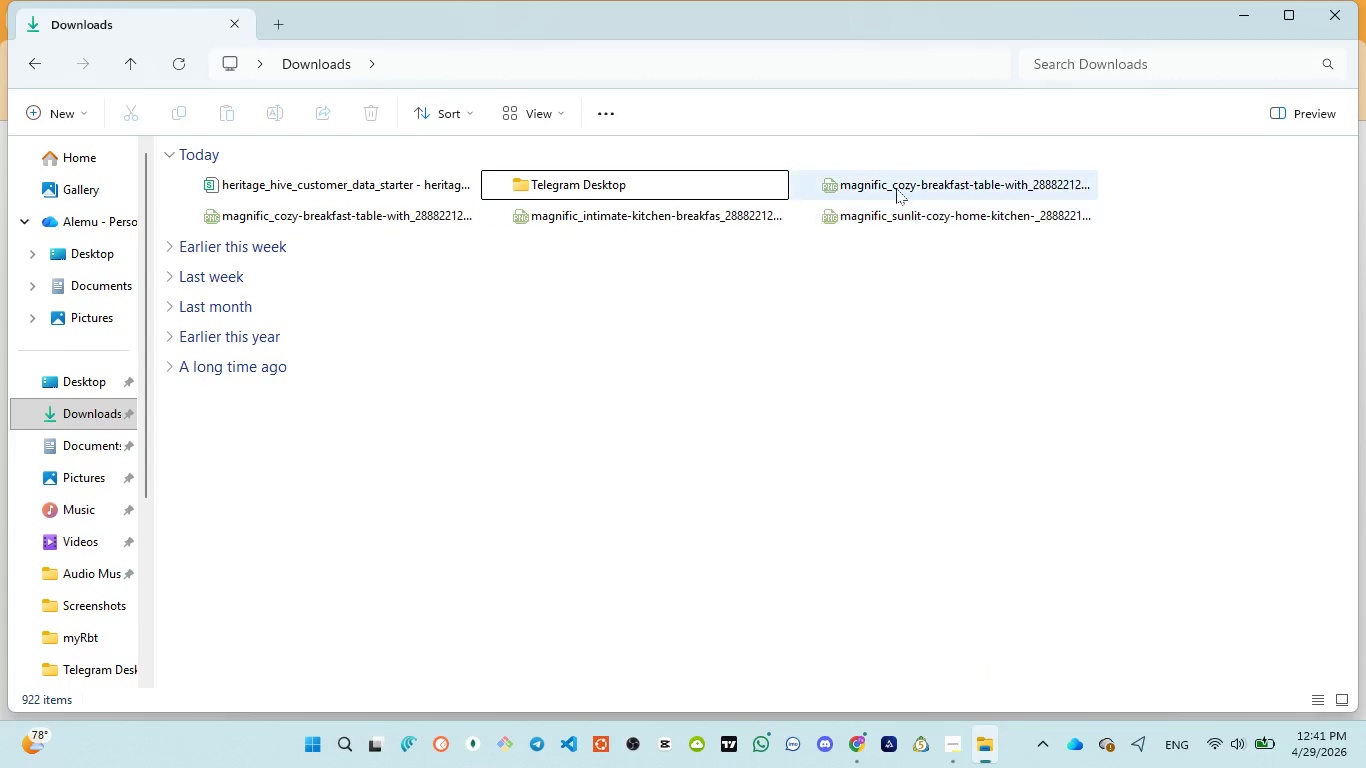 
left_click([365, 222])
 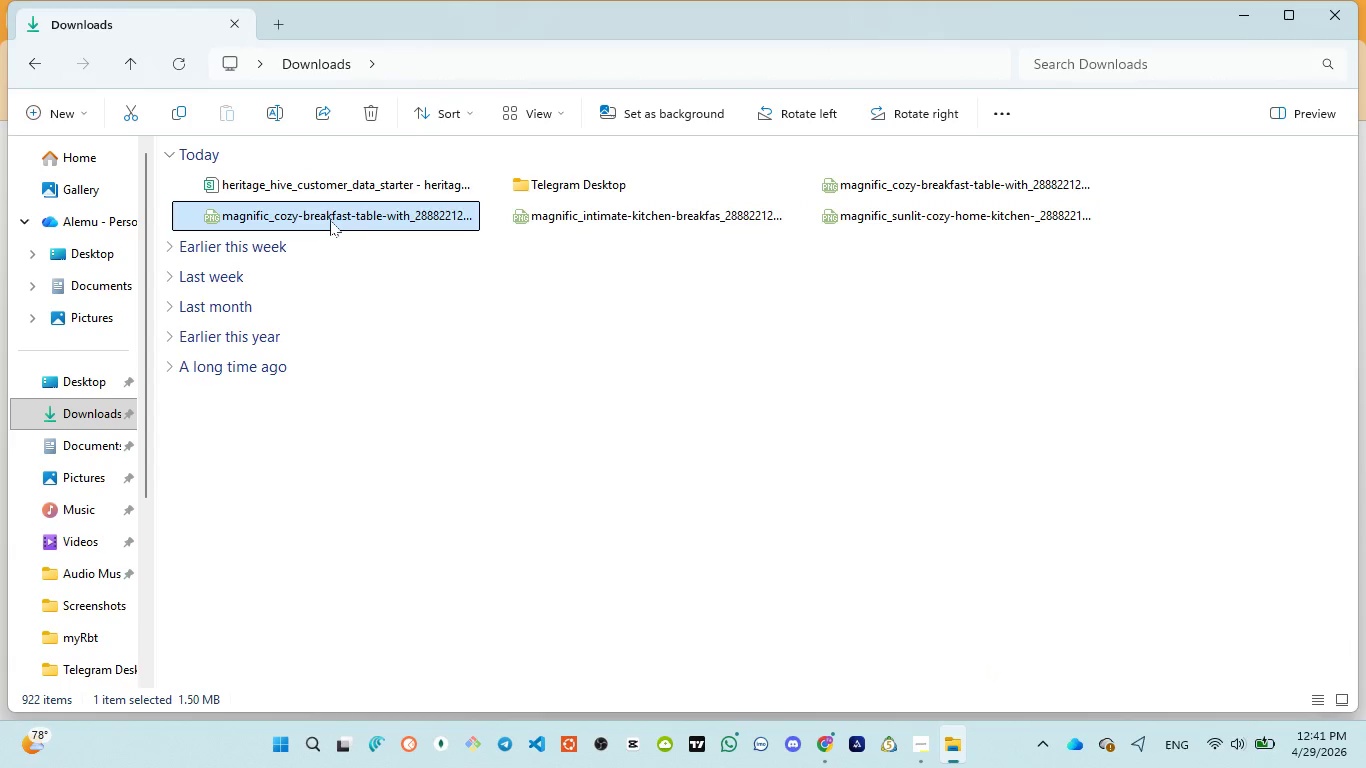 
left_click([330, 220])
 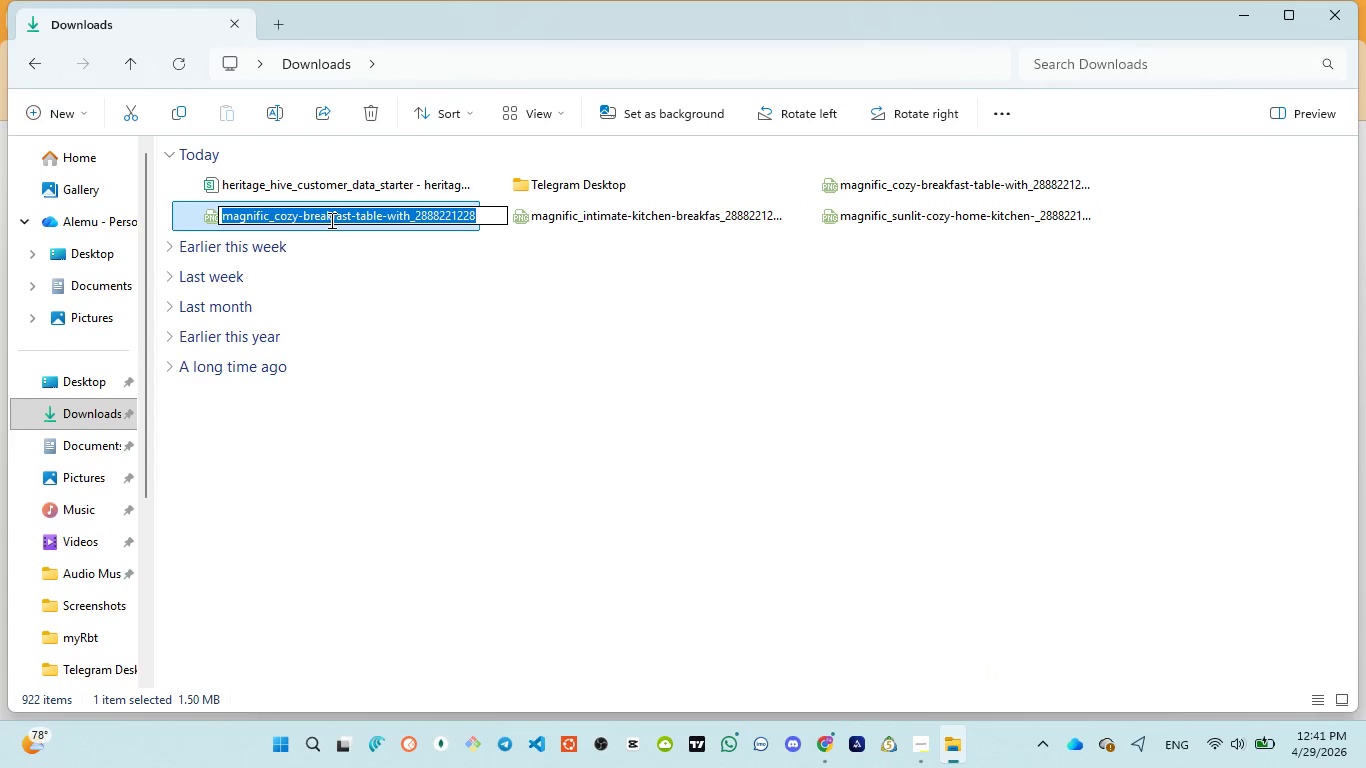 
type(40)
 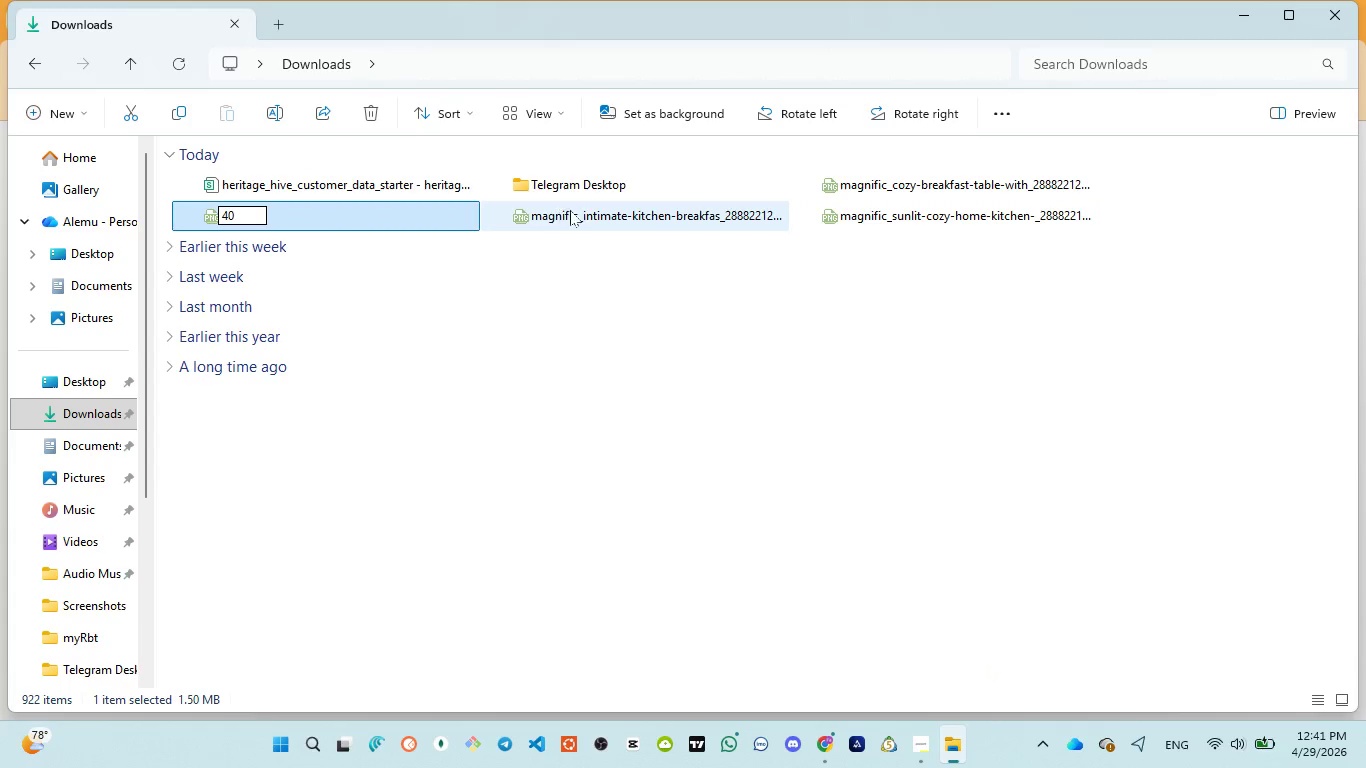 
left_click([584, 212])
 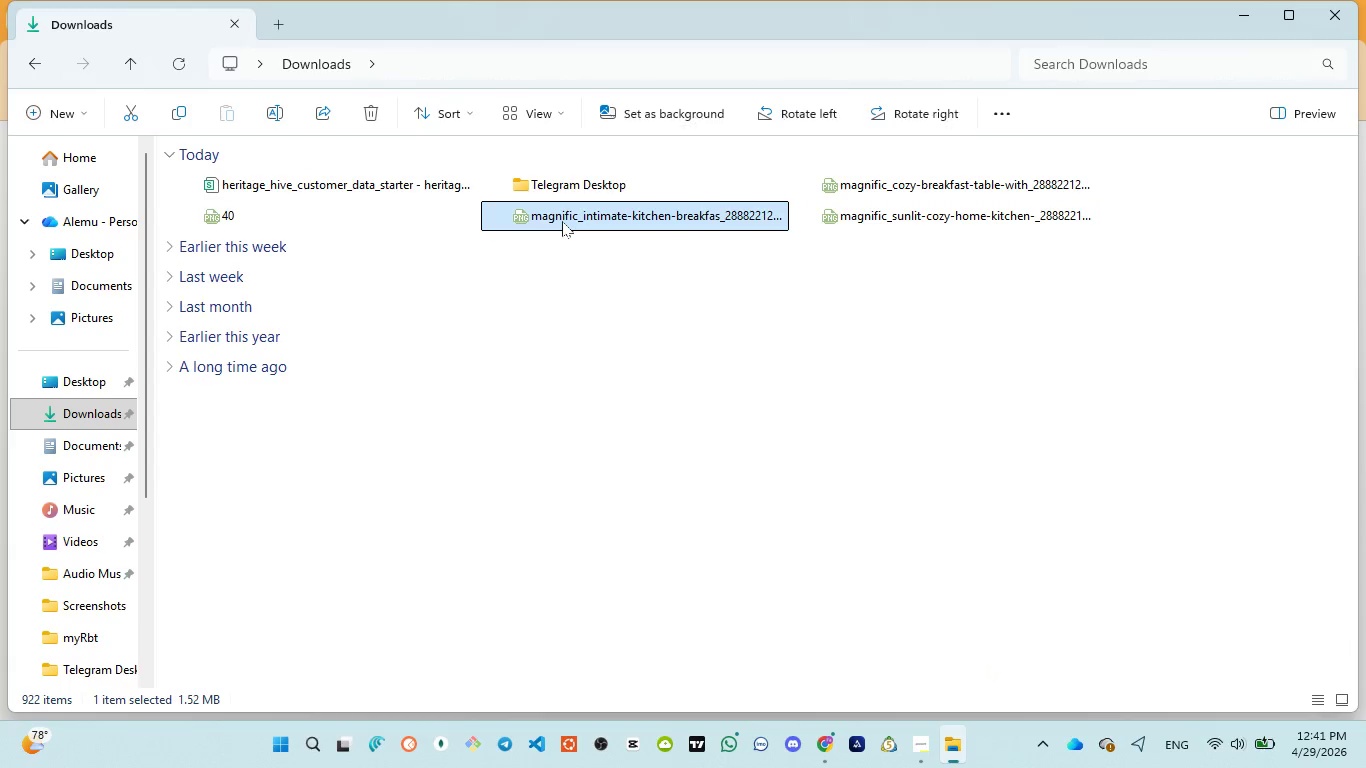 
left_click([562, 221])
 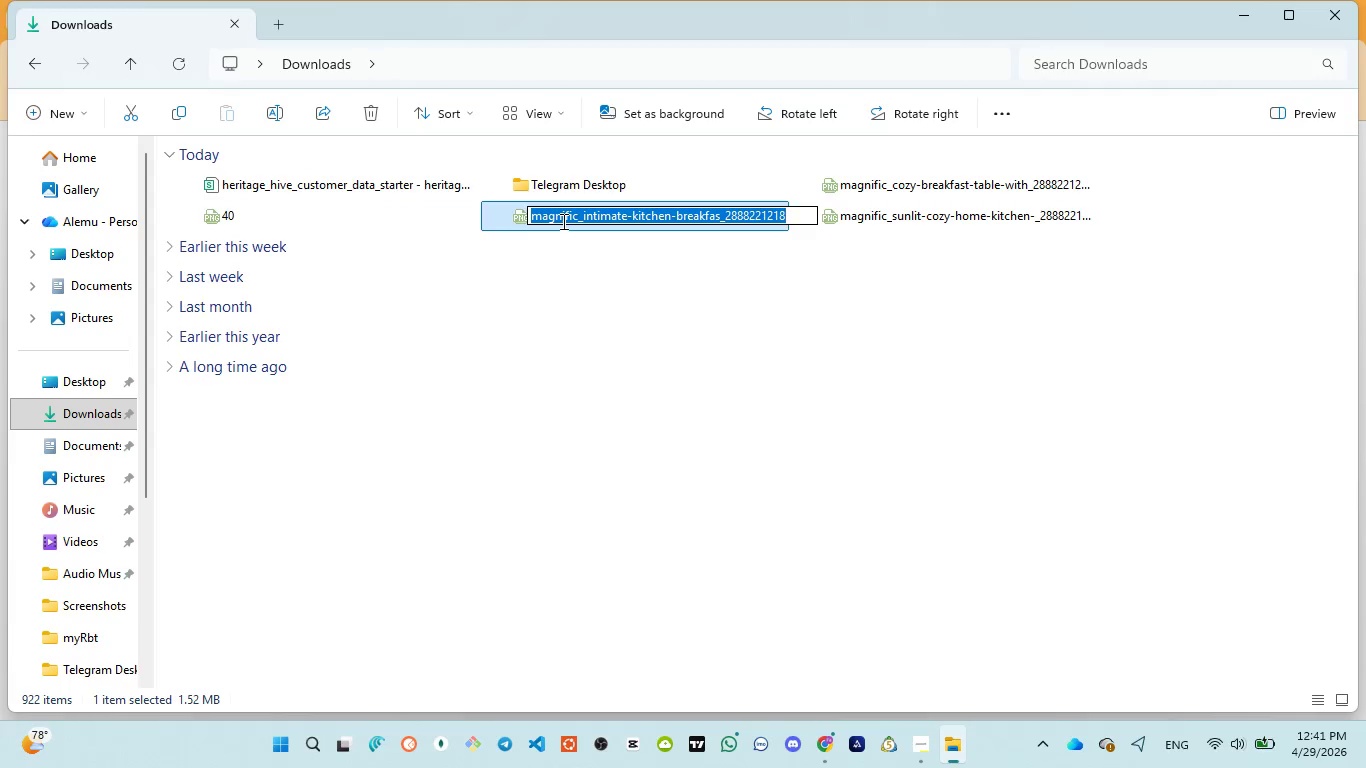 
type(41)
 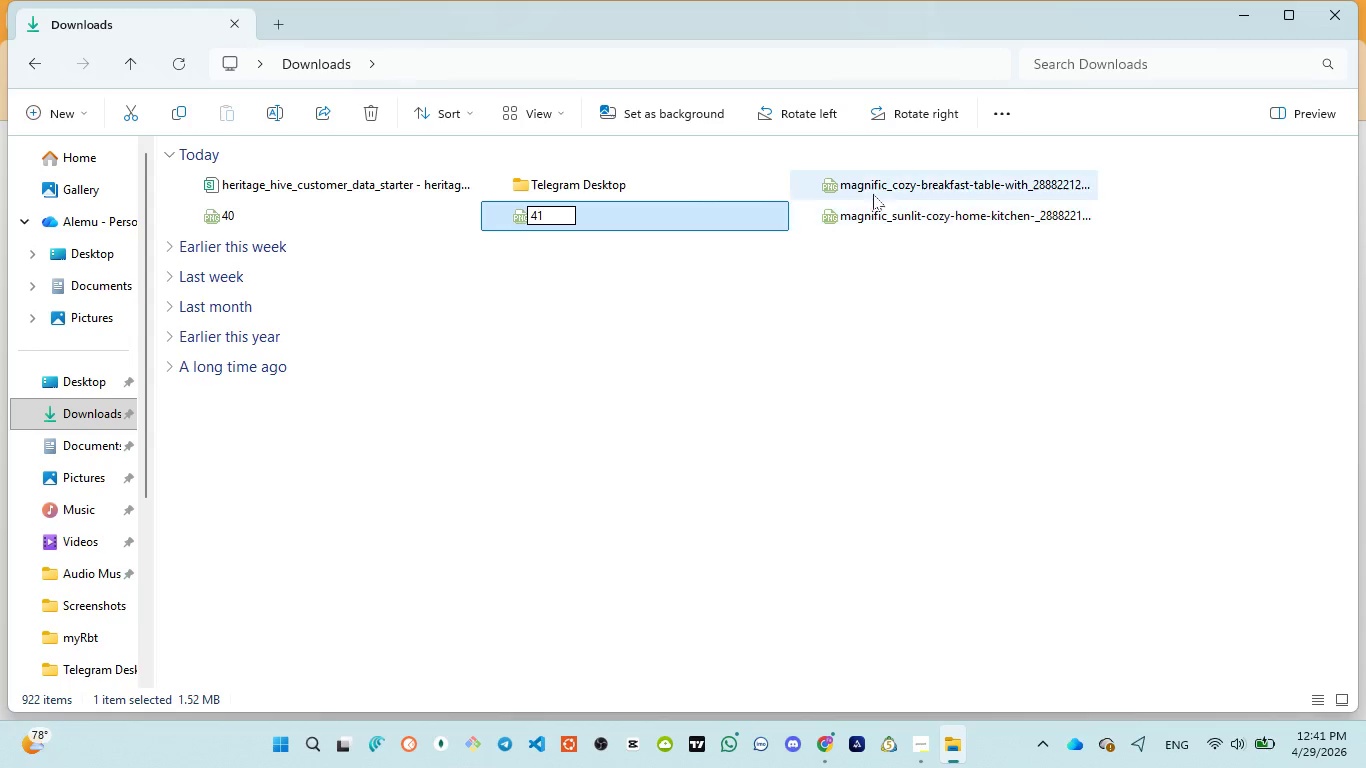 
left_click([876, 185])
 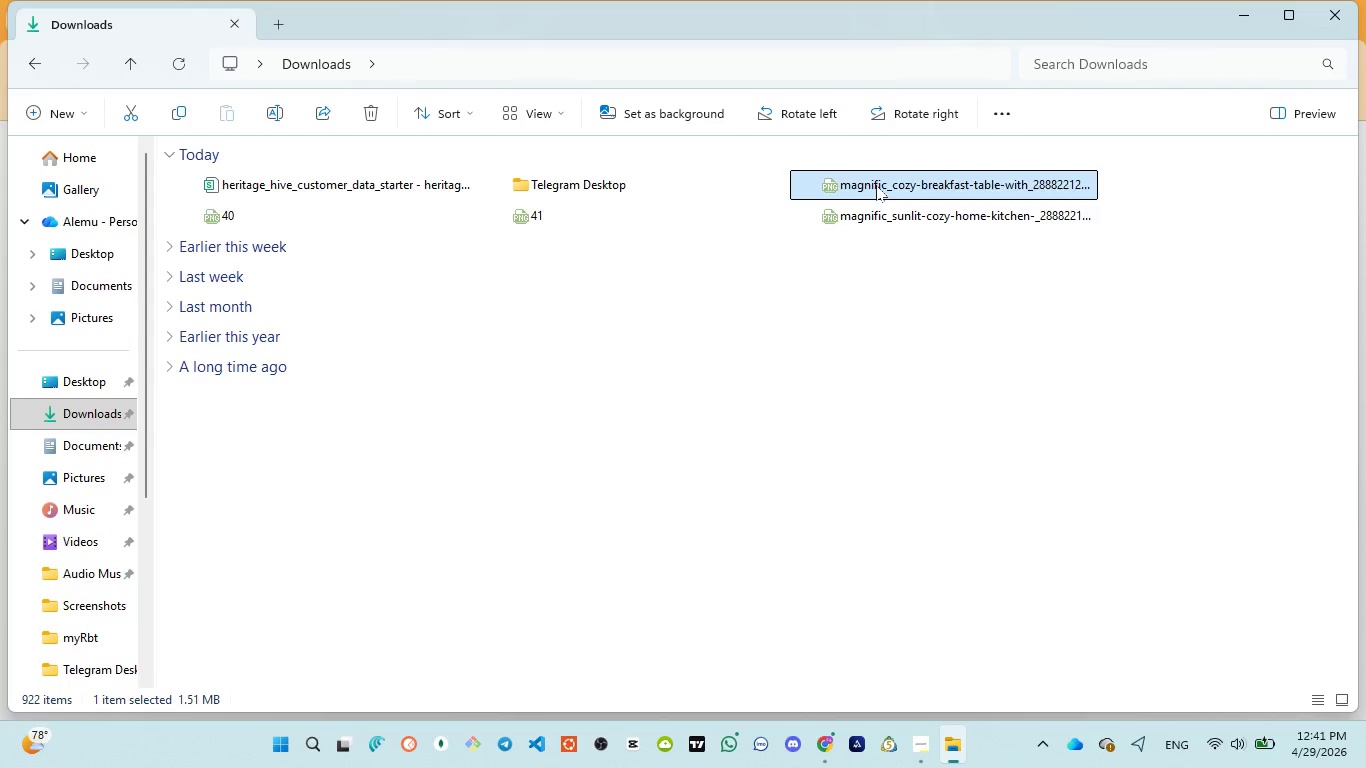 
left_click([876, 185])
 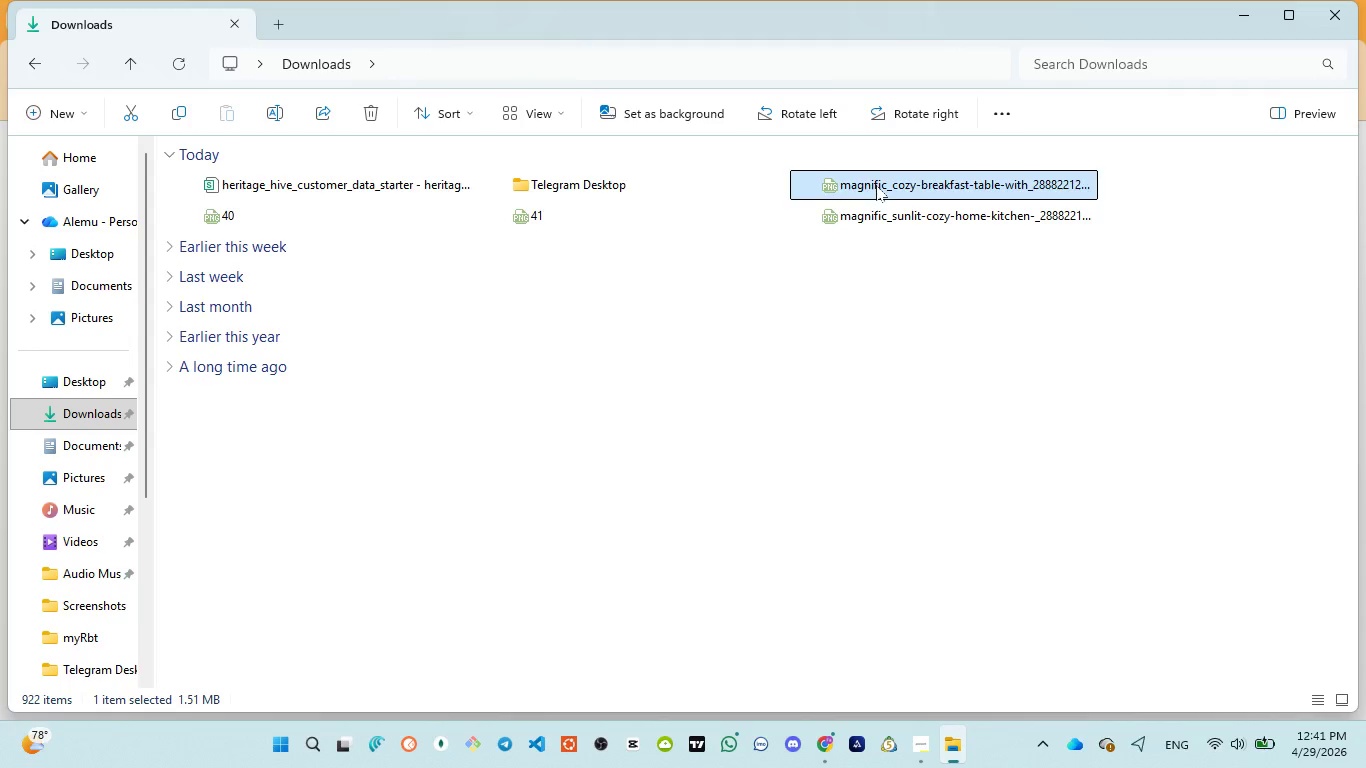 
type(42)
 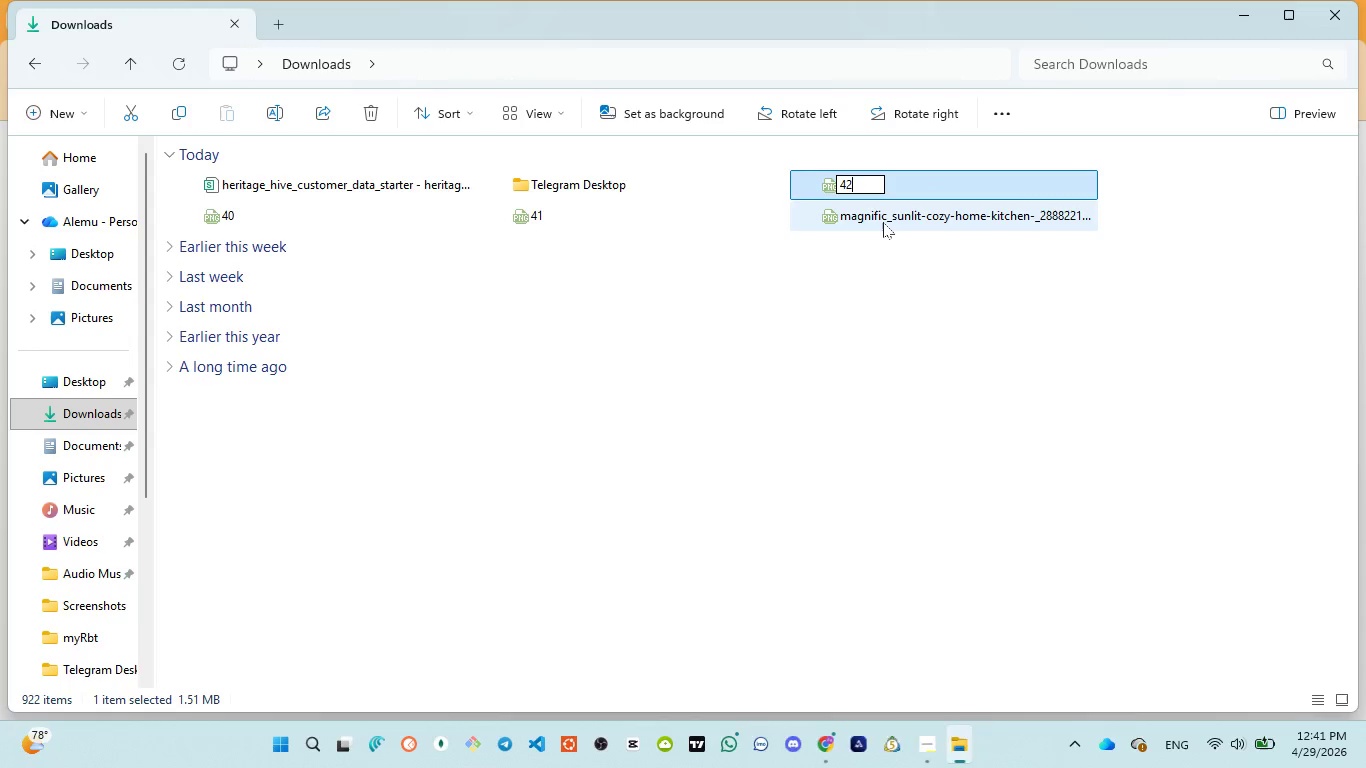 
left_click([883, 222])
 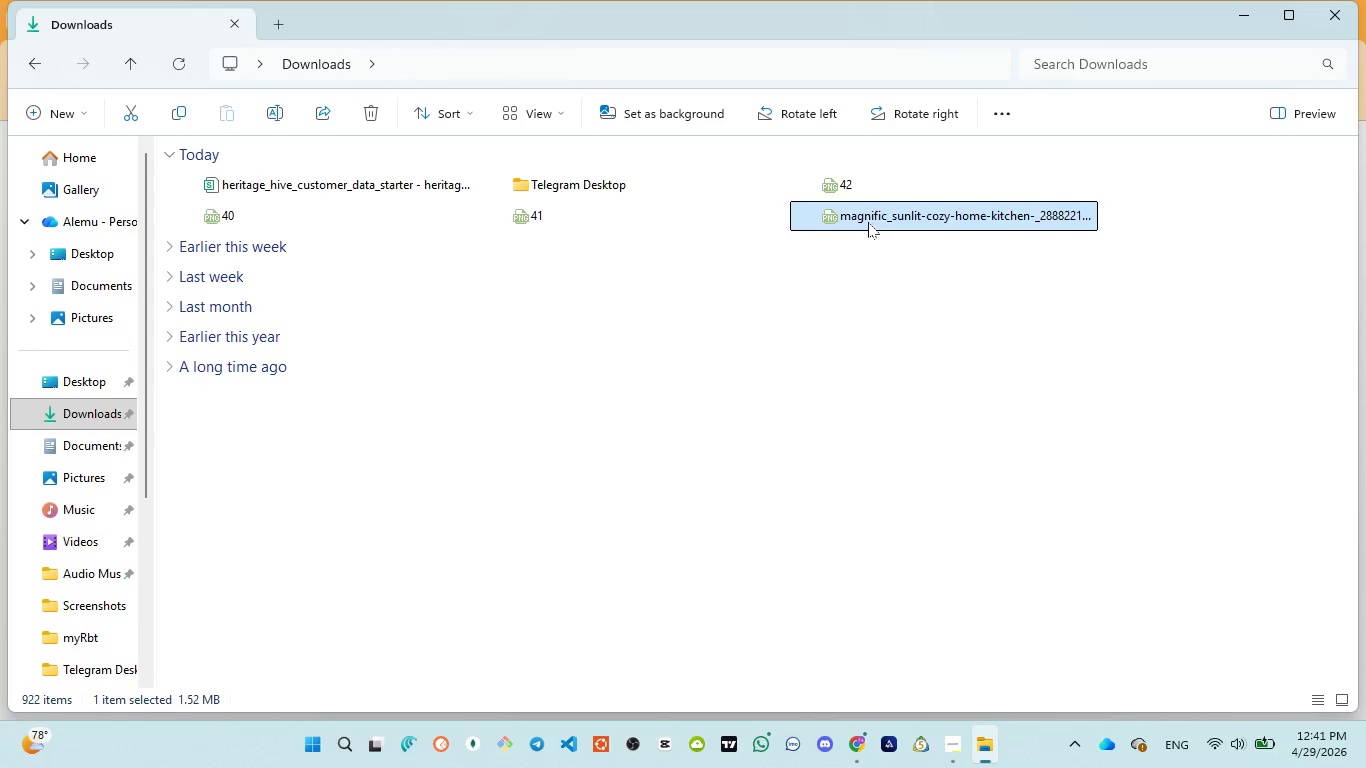 
left_click([865, 222])
 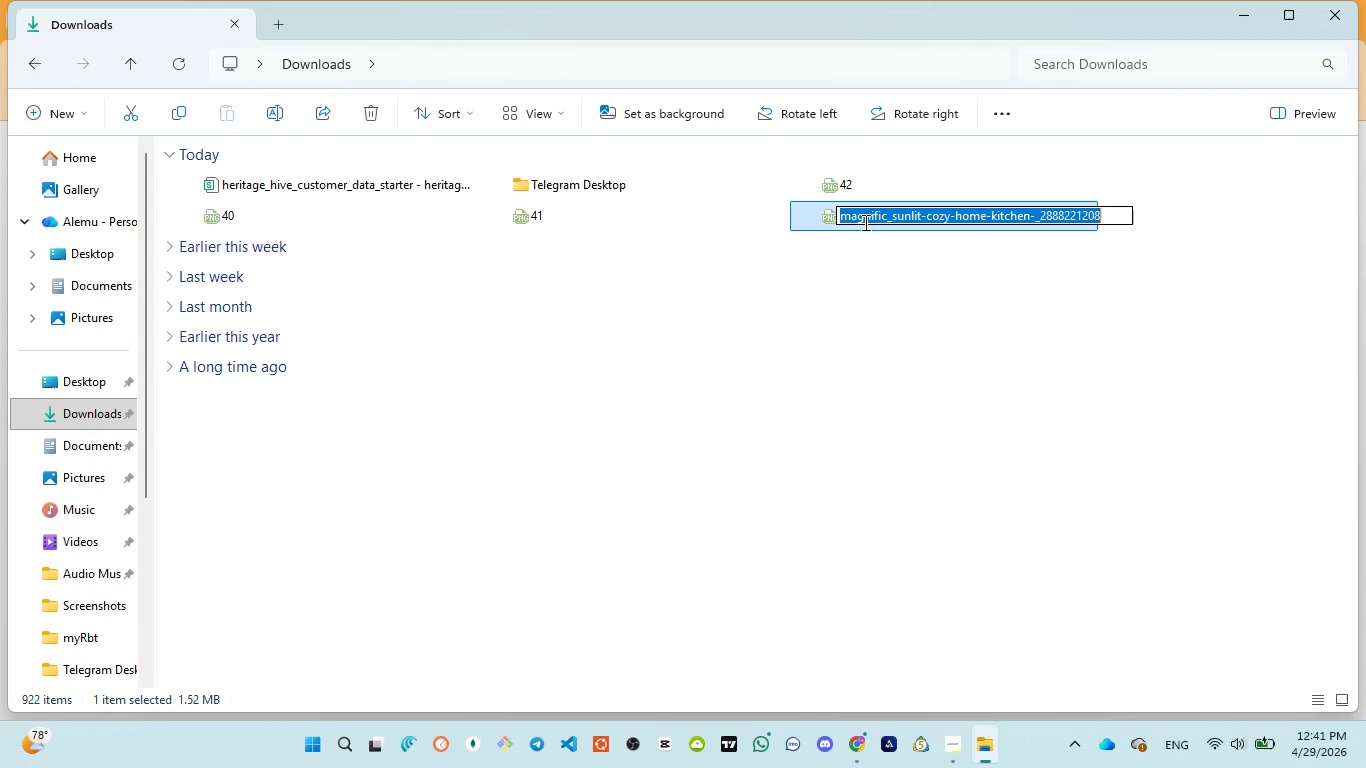 
type(43)
 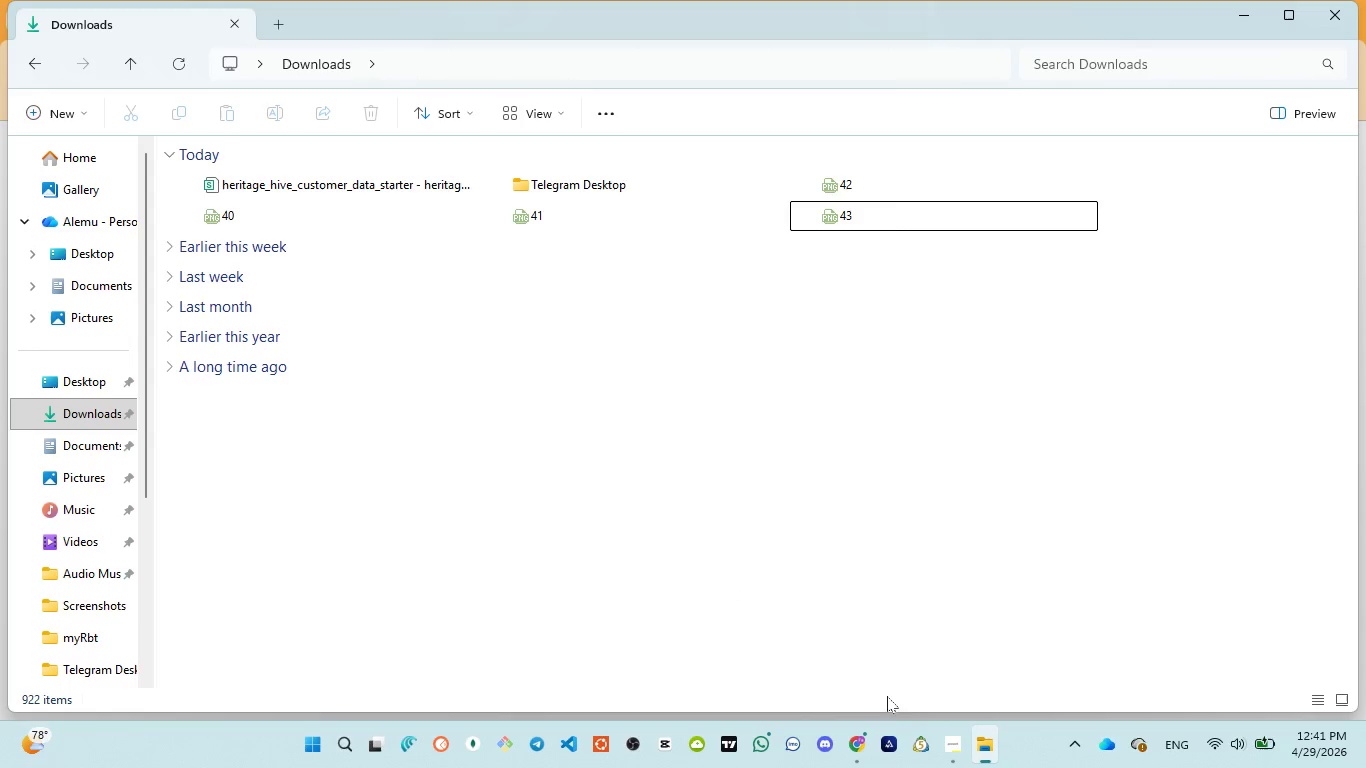 
wait(5.03)
 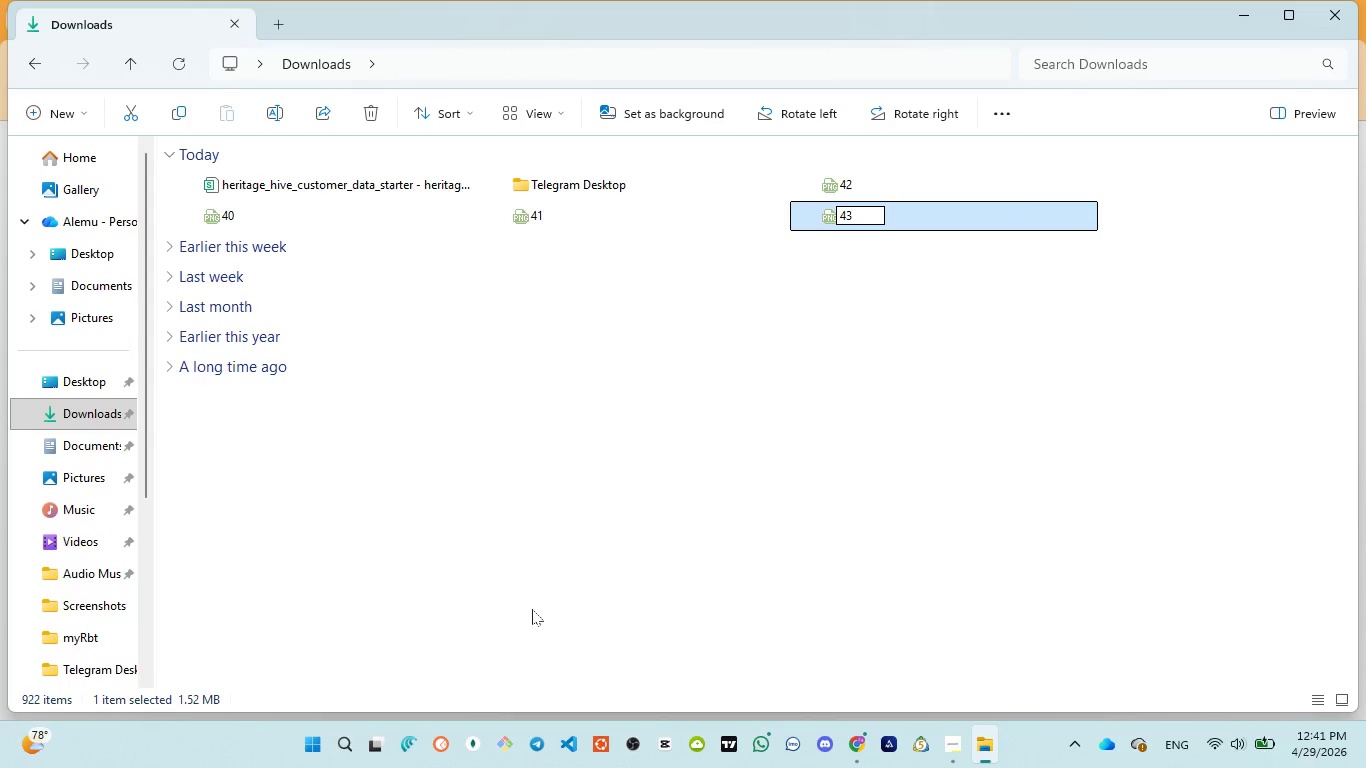 
left_click([858, 669])
 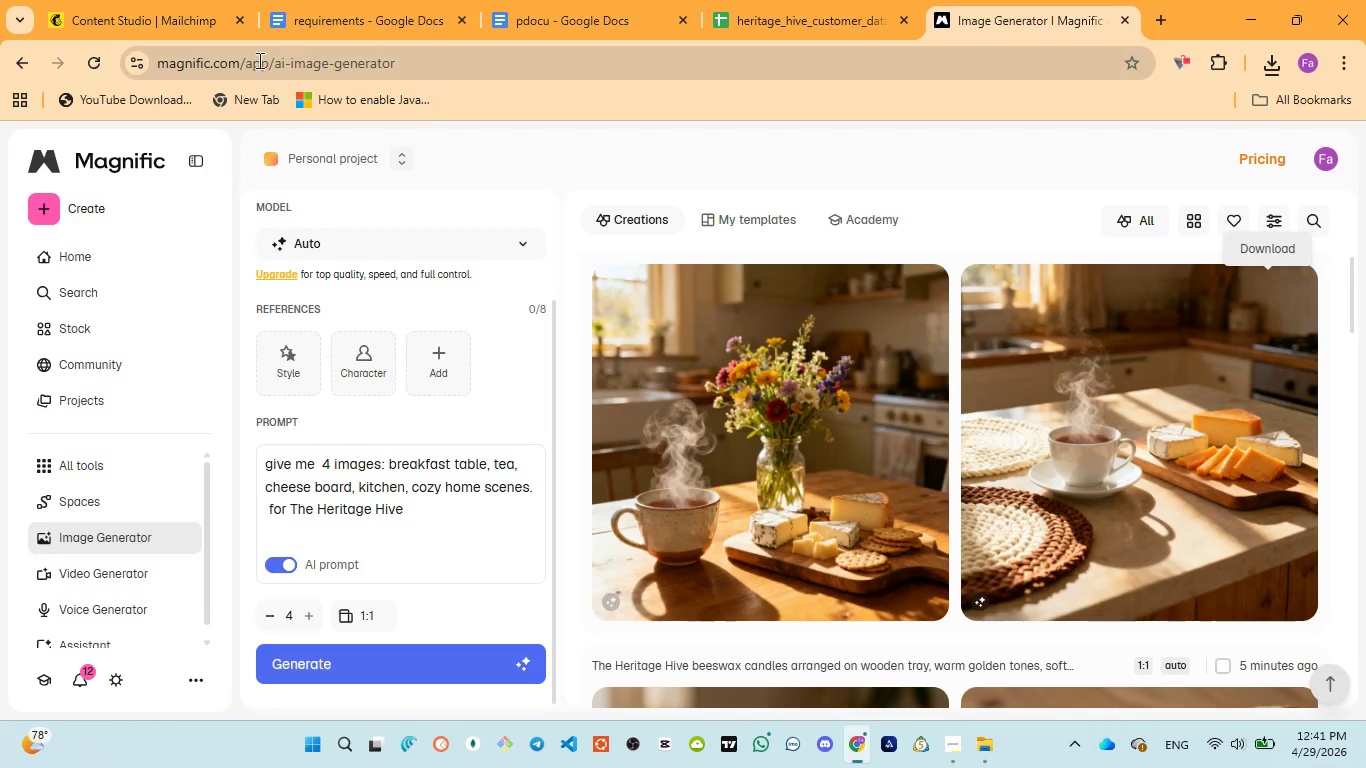 
left_click([521, 19])
 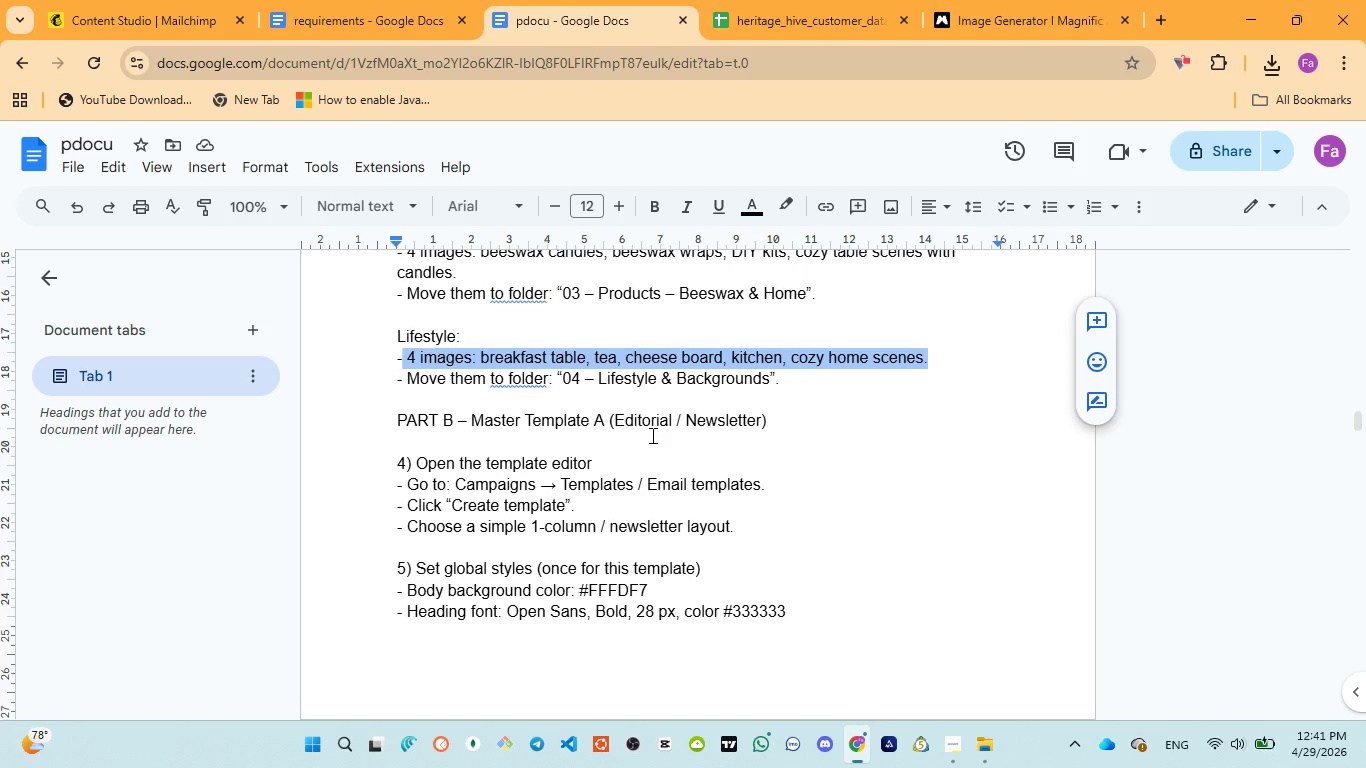 
scroll: coordinate [651, 435], scroll_direction: down, amount: 1.0
 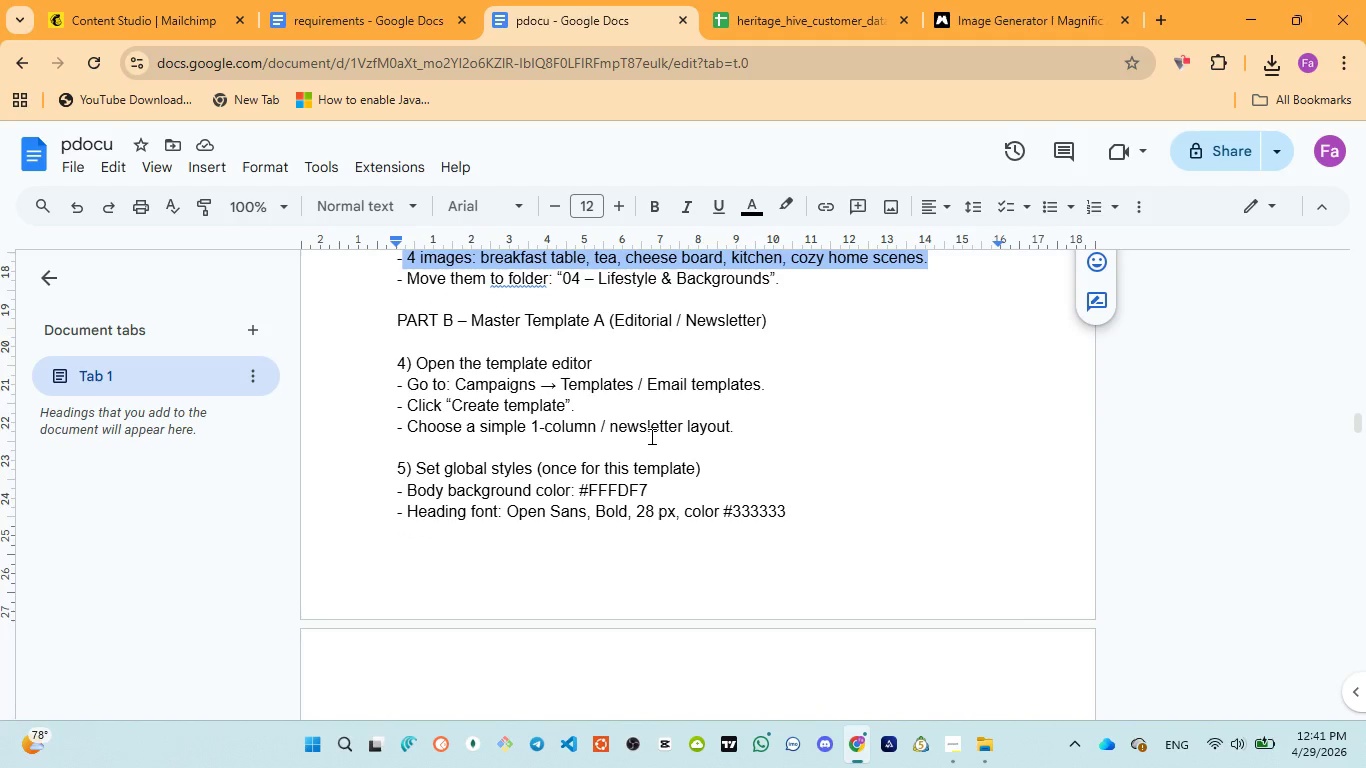 
left_click([100, 6])
 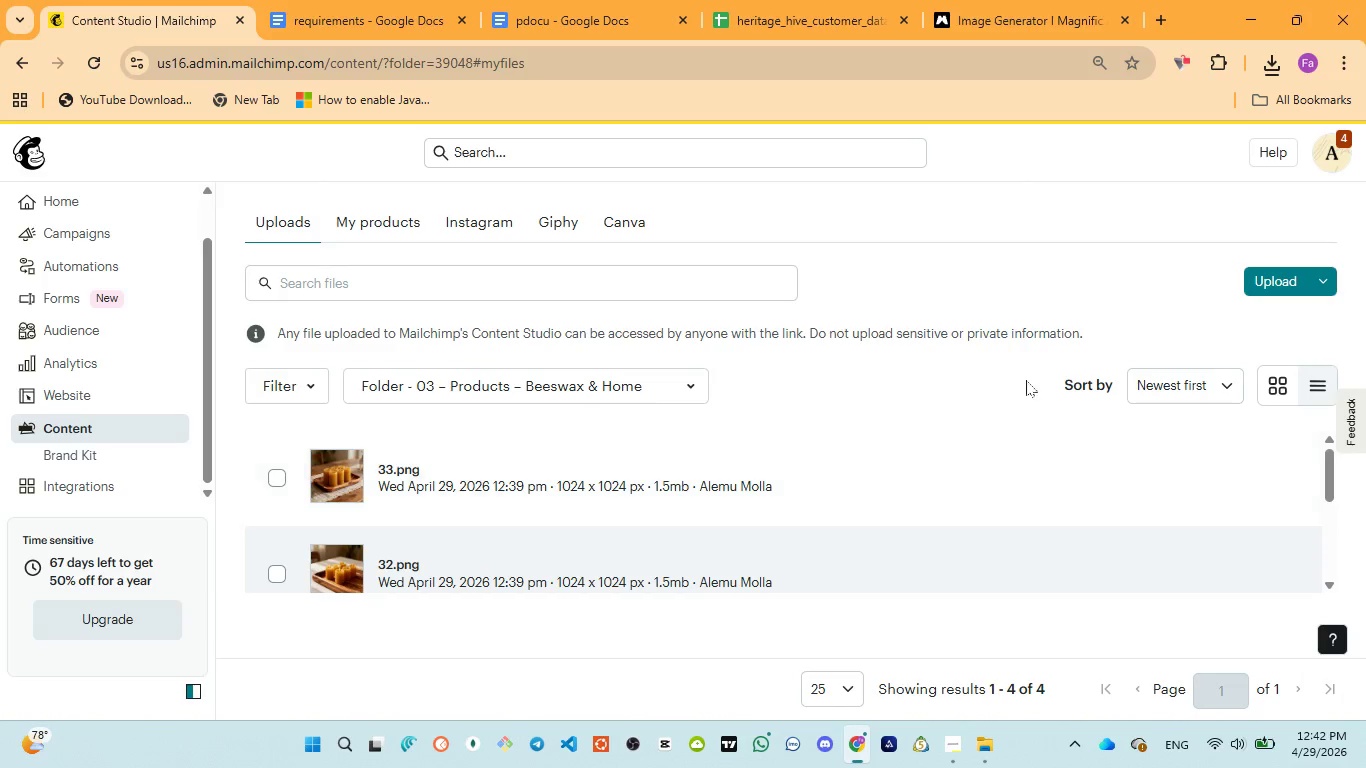 
left_click([1268, 272])
 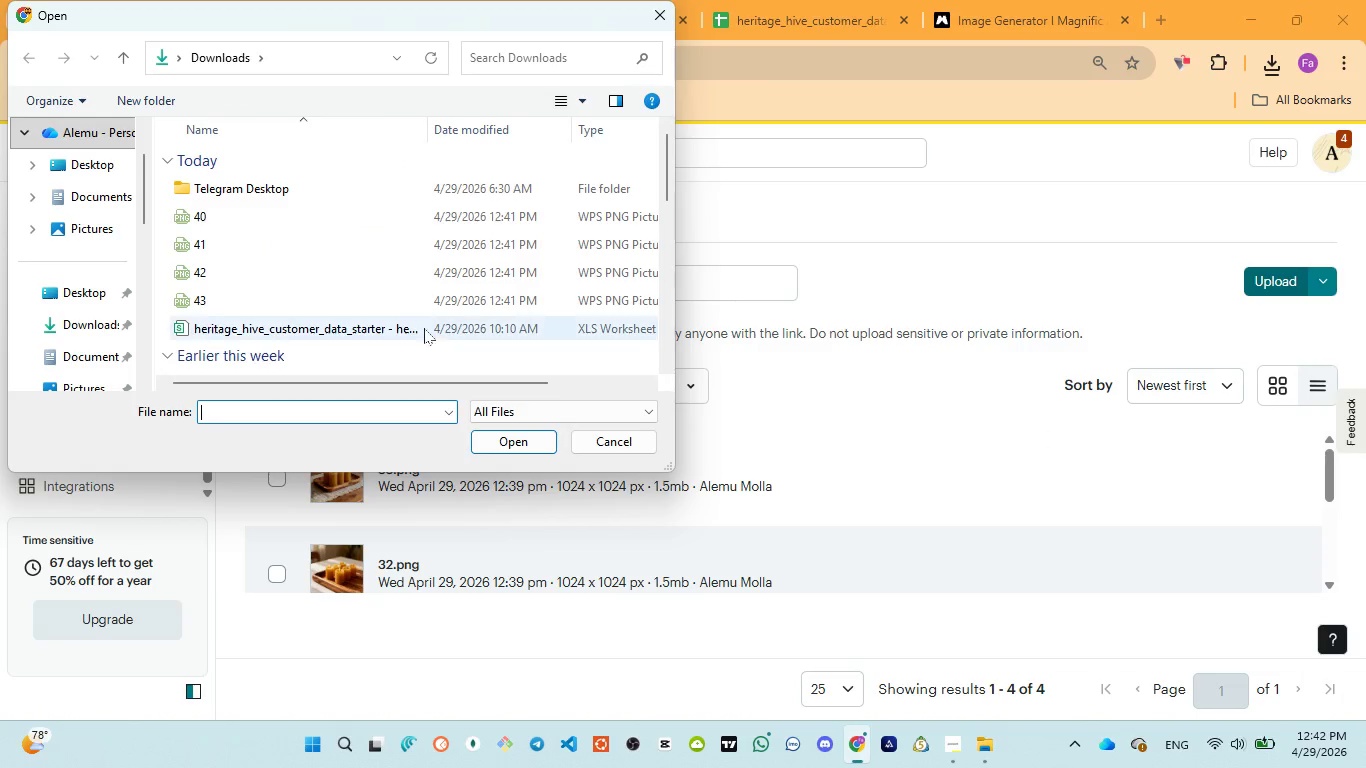 
left_click([237, 219])
 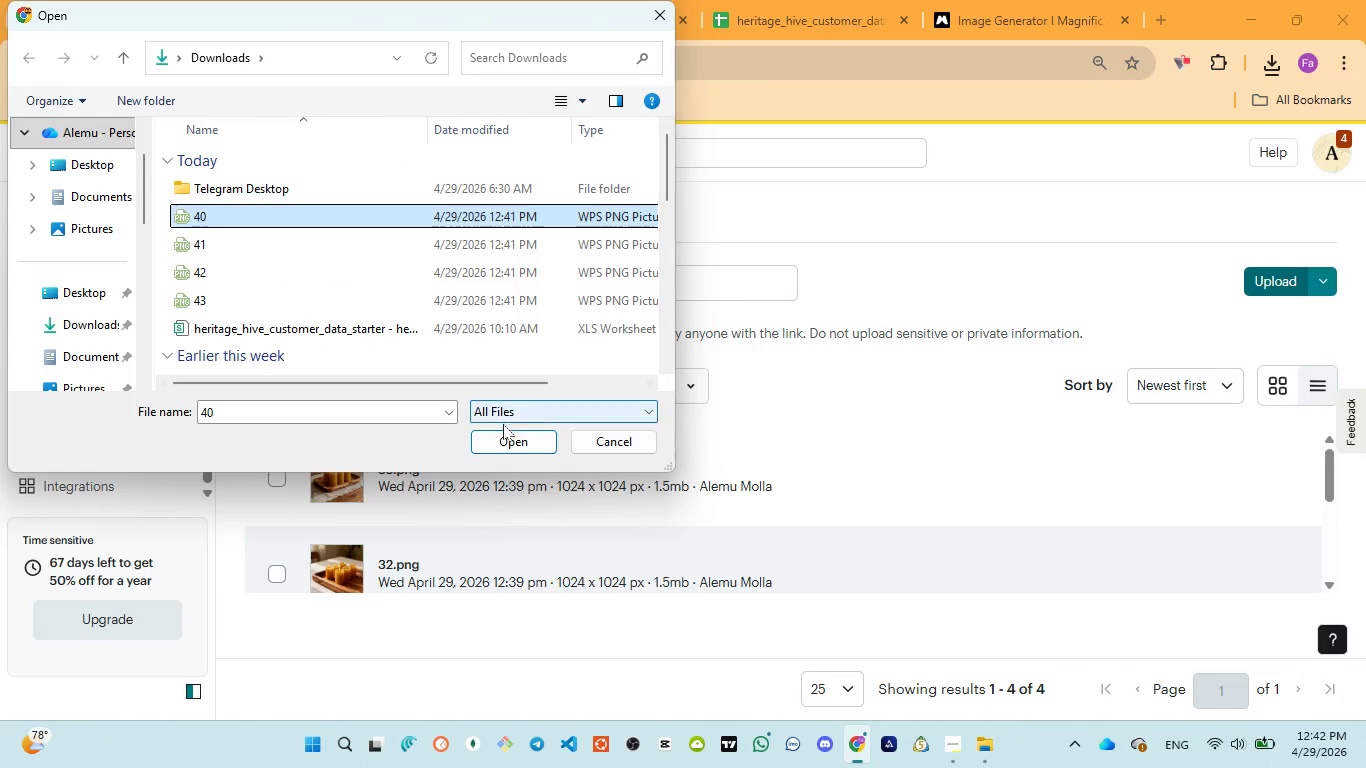 
left_click([511, 436])
 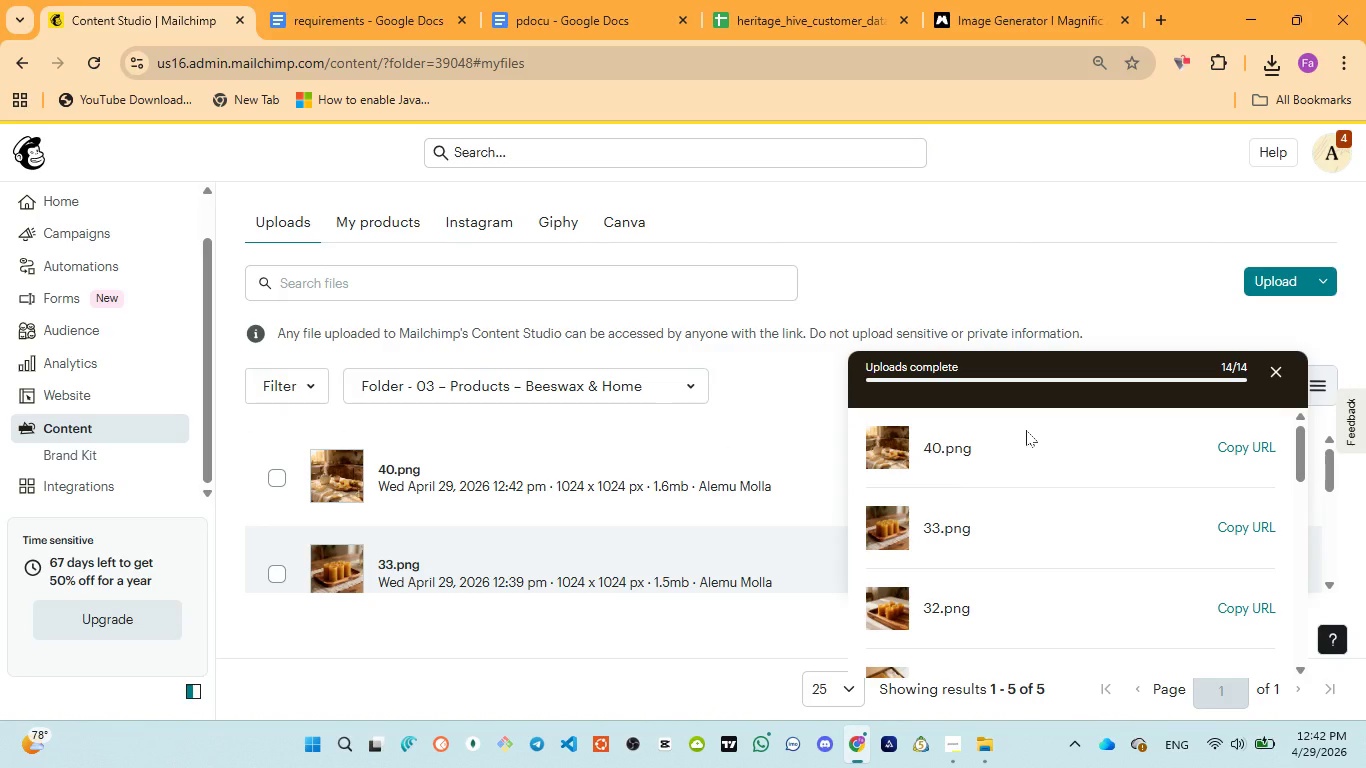 
wait(20.8)
 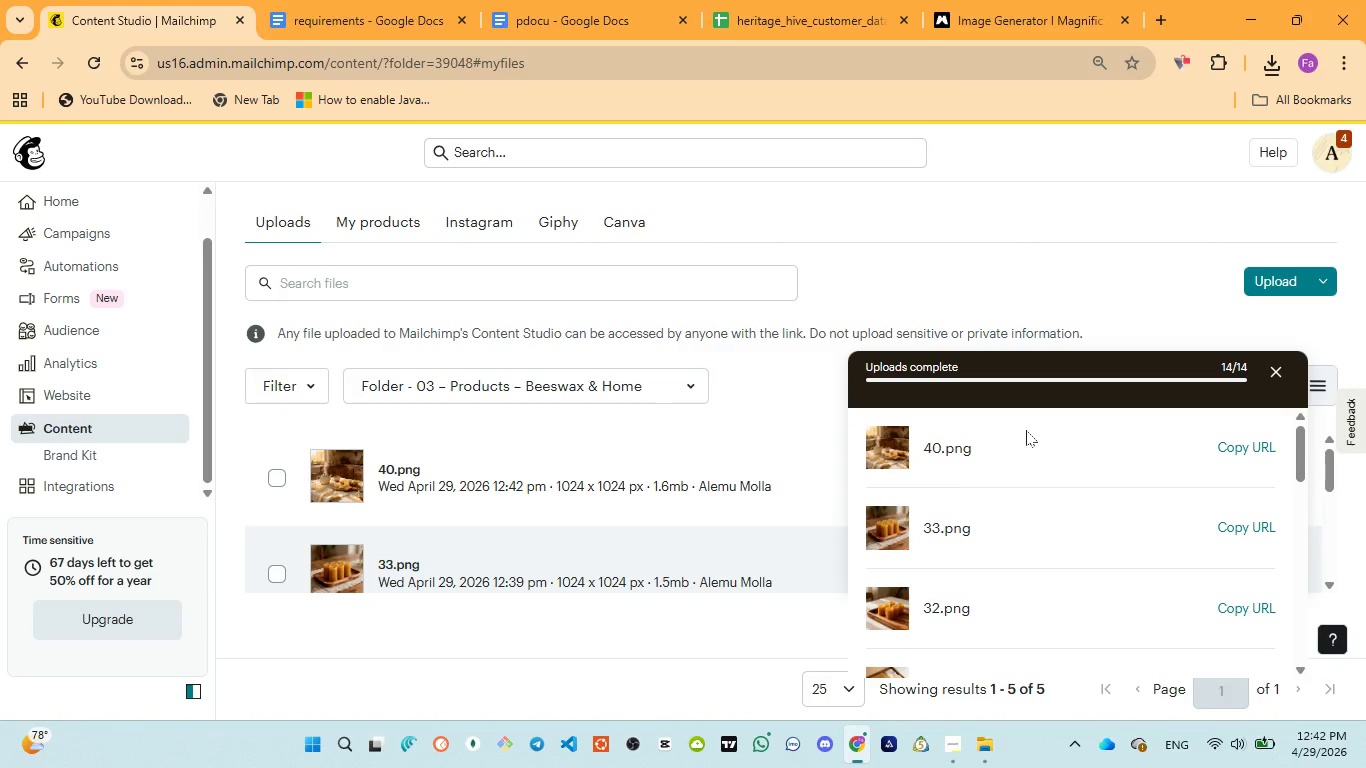 
left_click([1283, 281])
 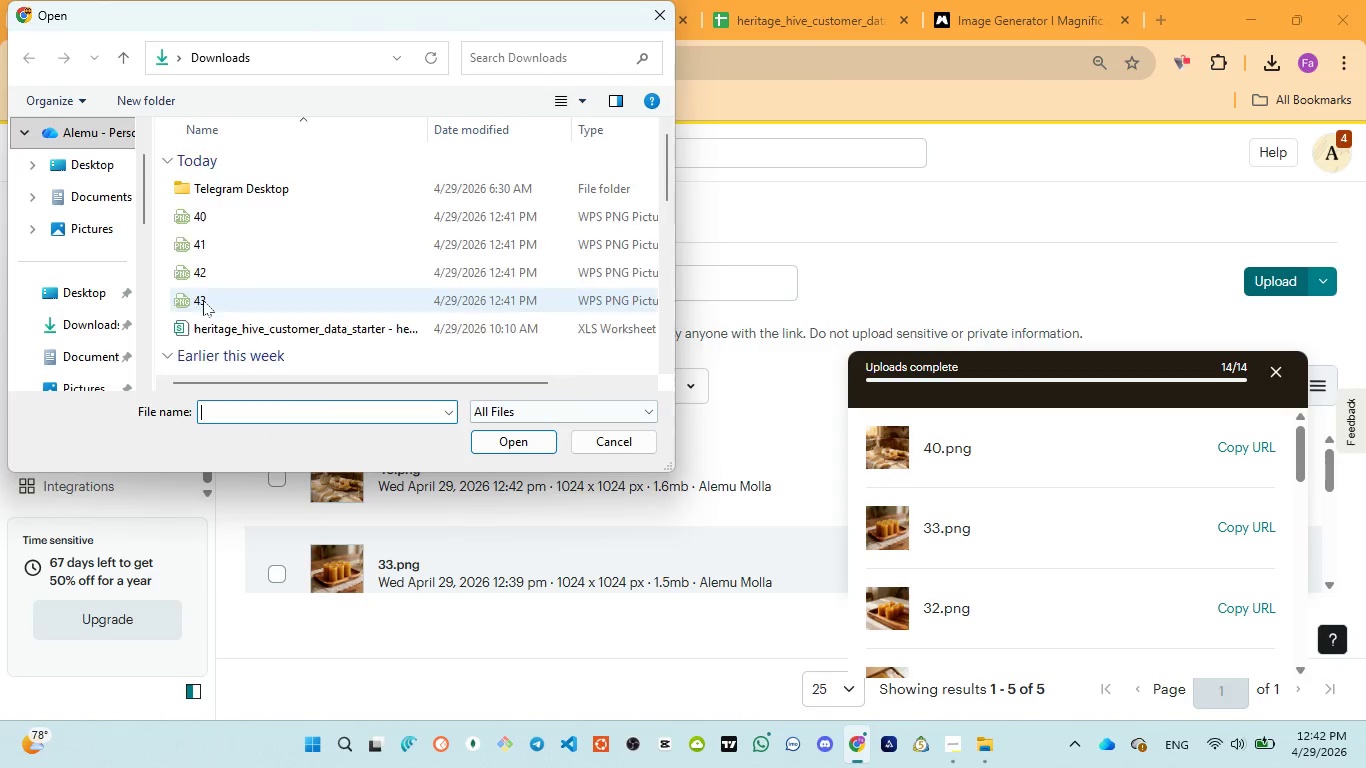 
left_click([210, 252])
 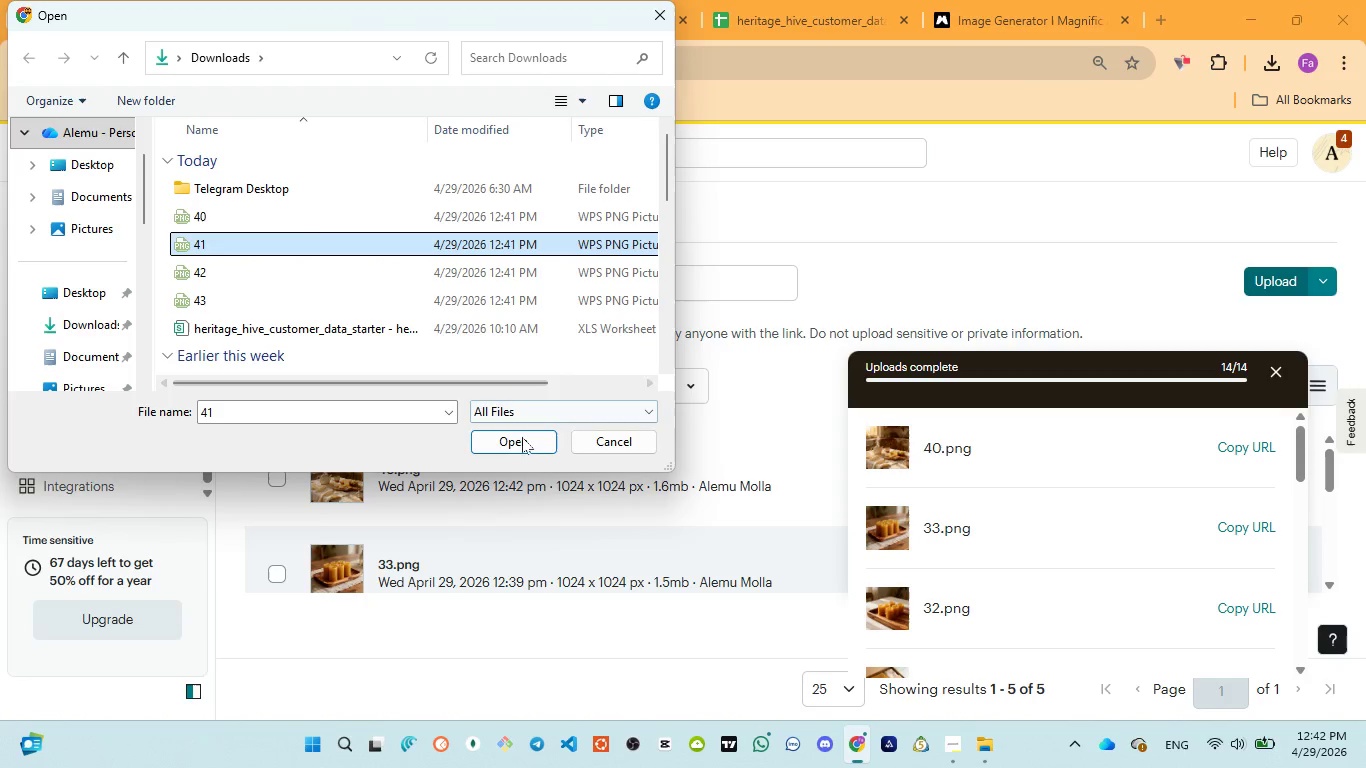 
left_click([535, 443])
 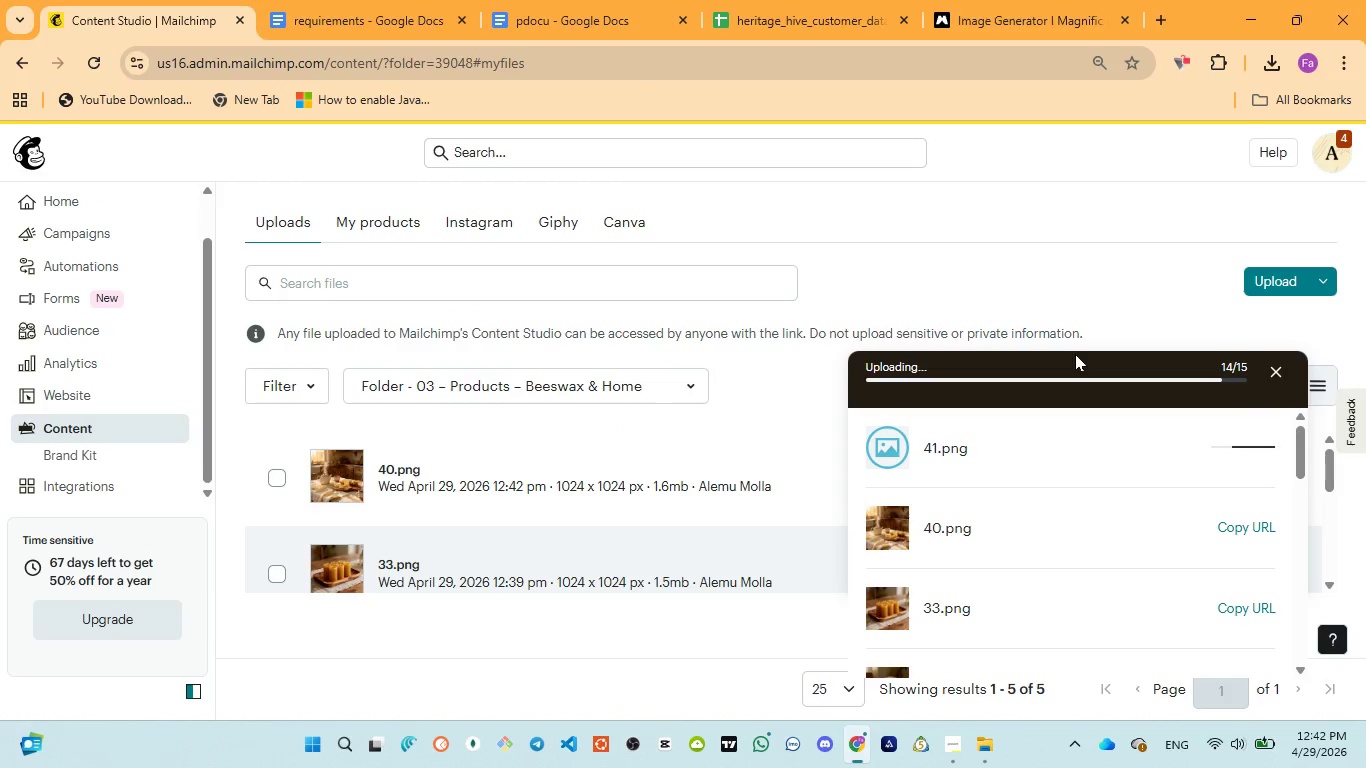 
wait(10.84)
 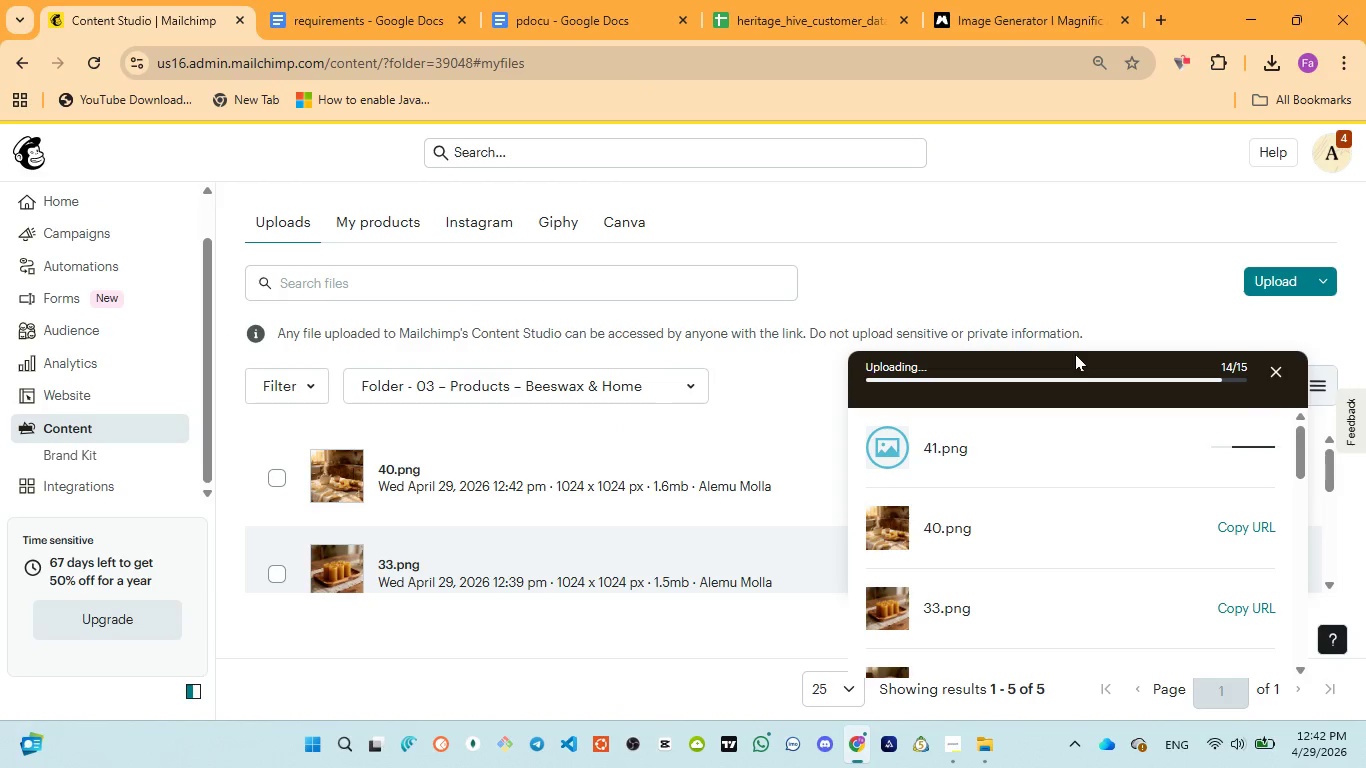 
left_click([1278, 275])
 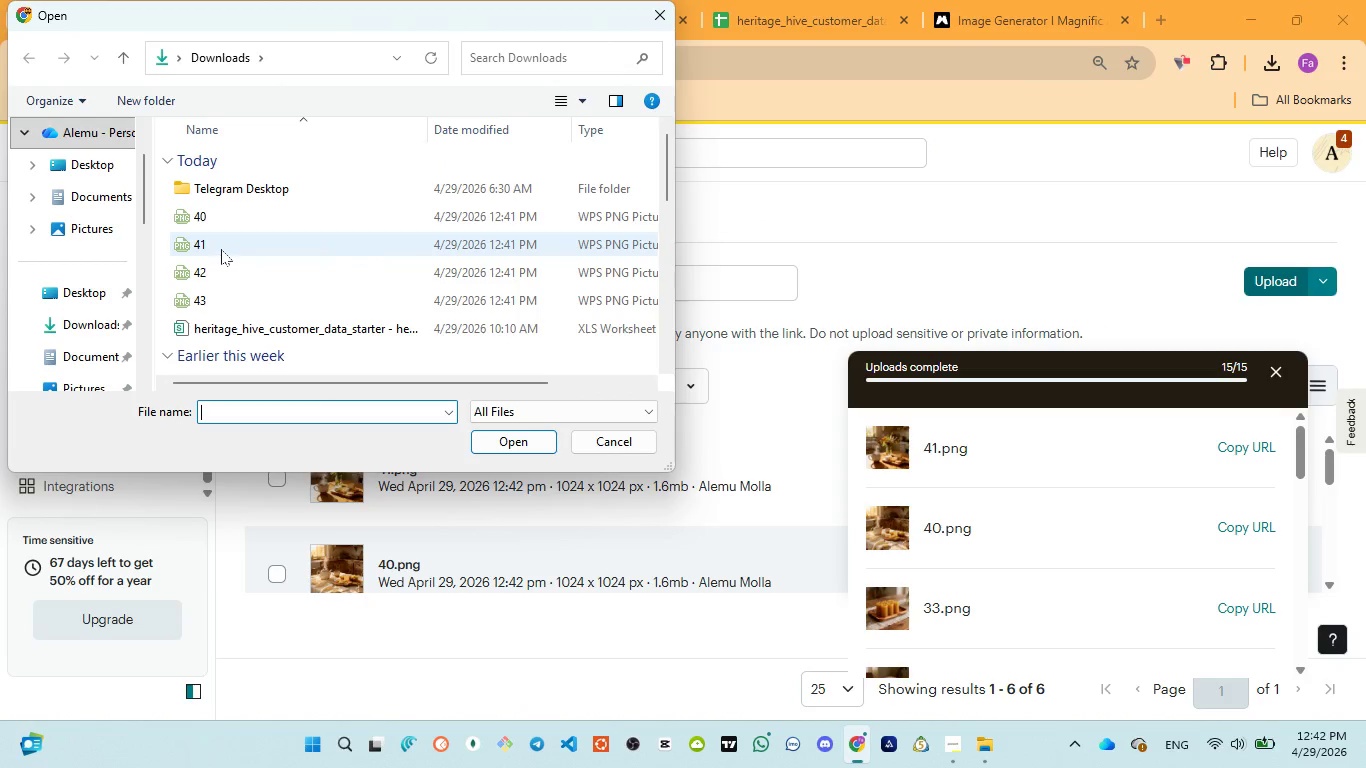 
left_click([200, 273])
 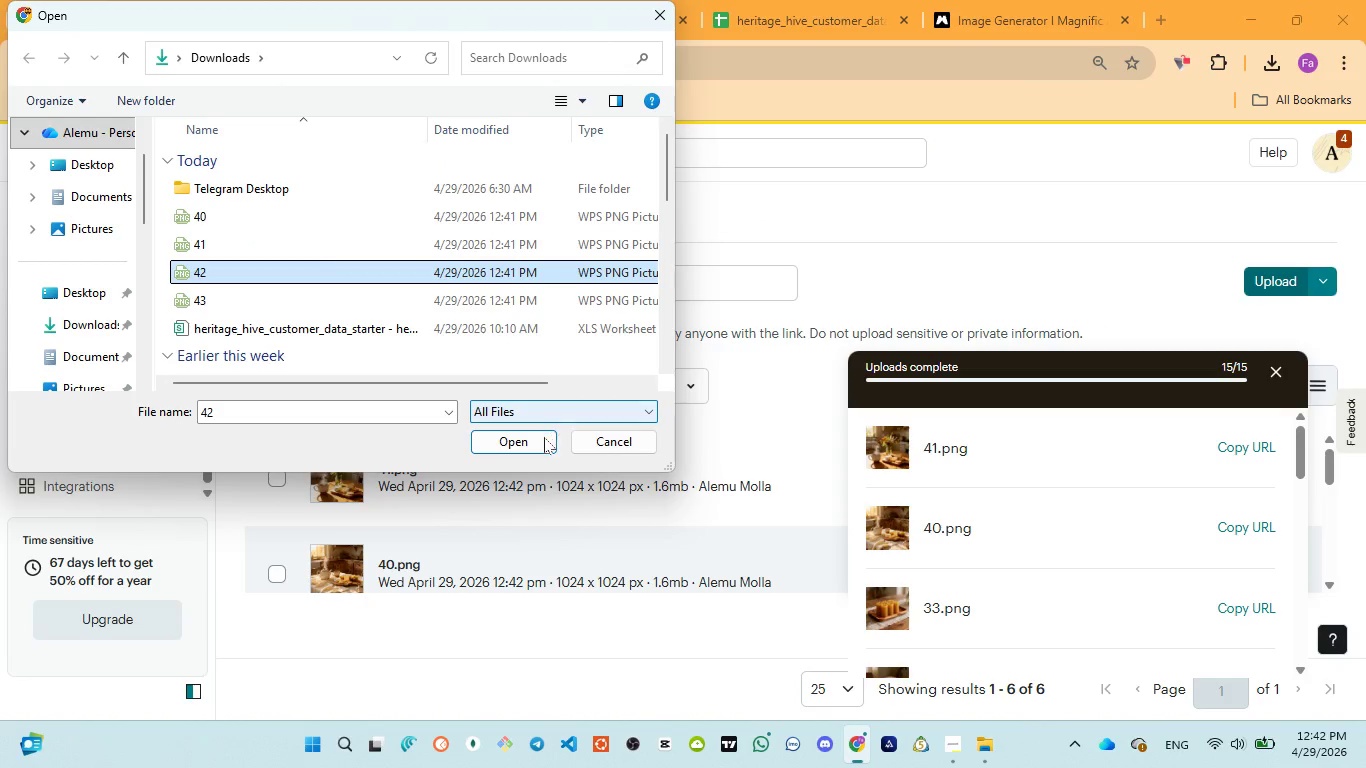 
left_click([538, 438])
 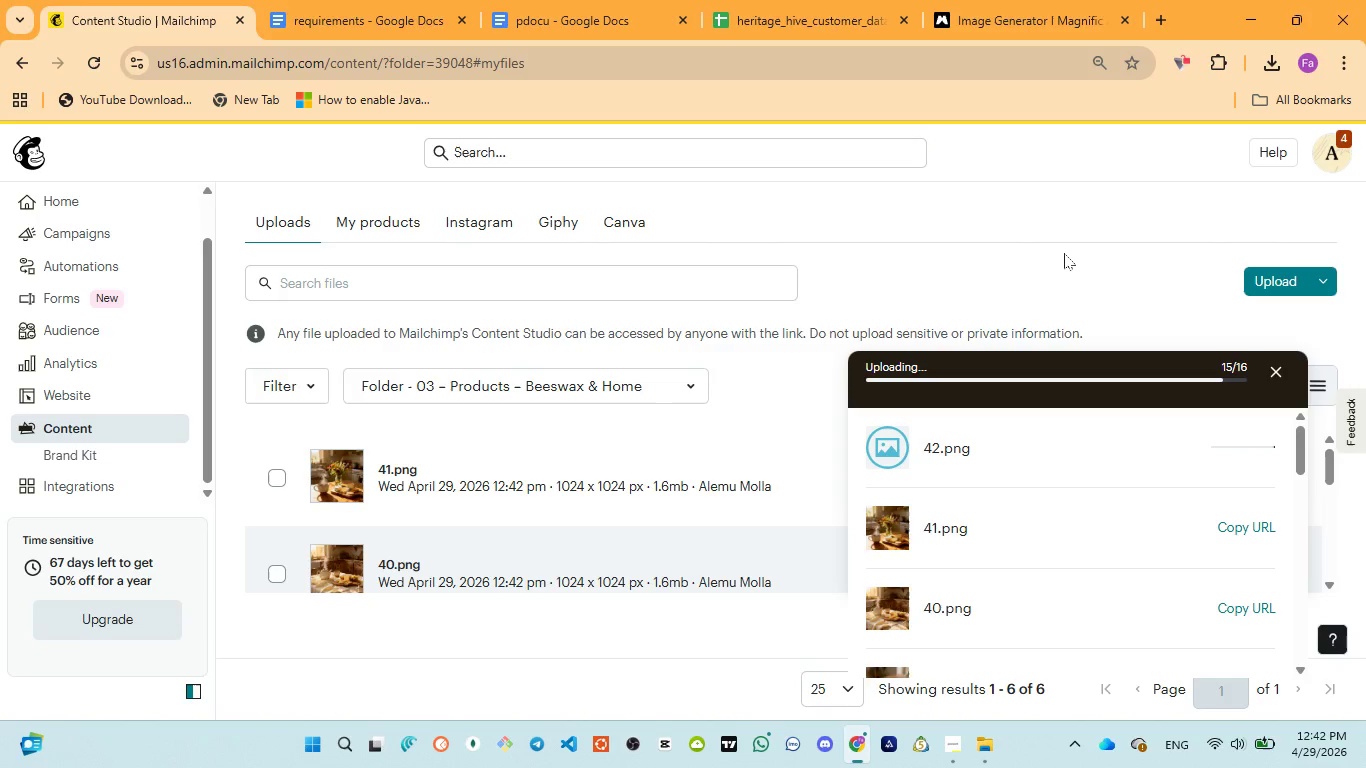 
wait(11.3)
 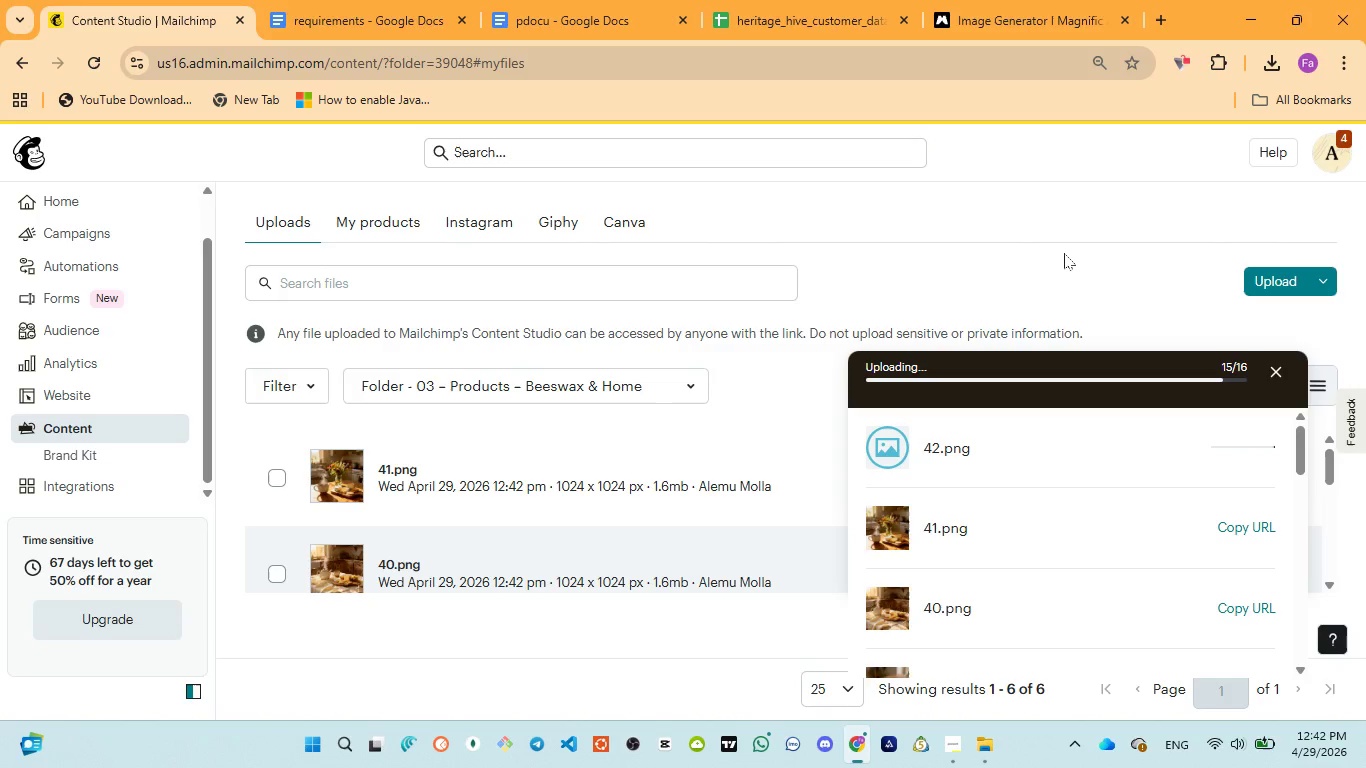 
left_click([1259, 273])
 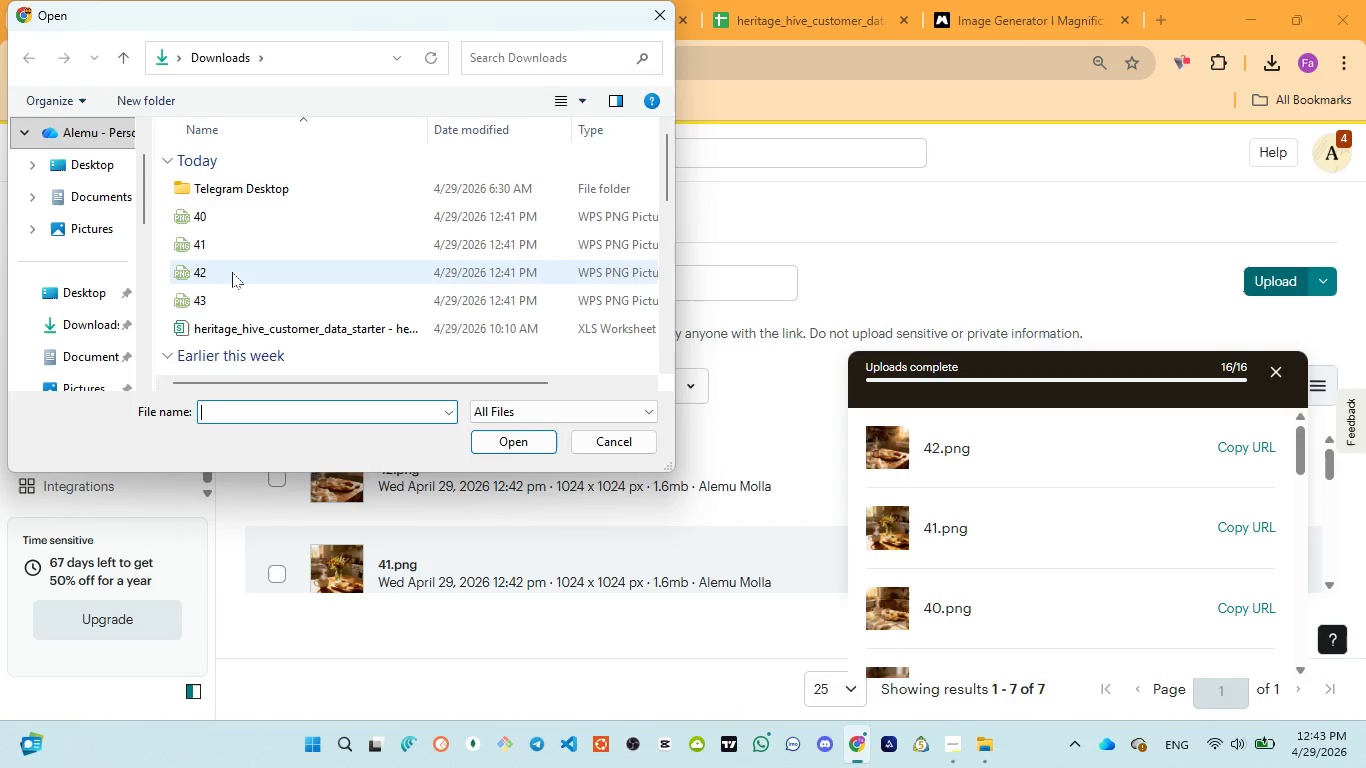 
left_click([232, 294])
 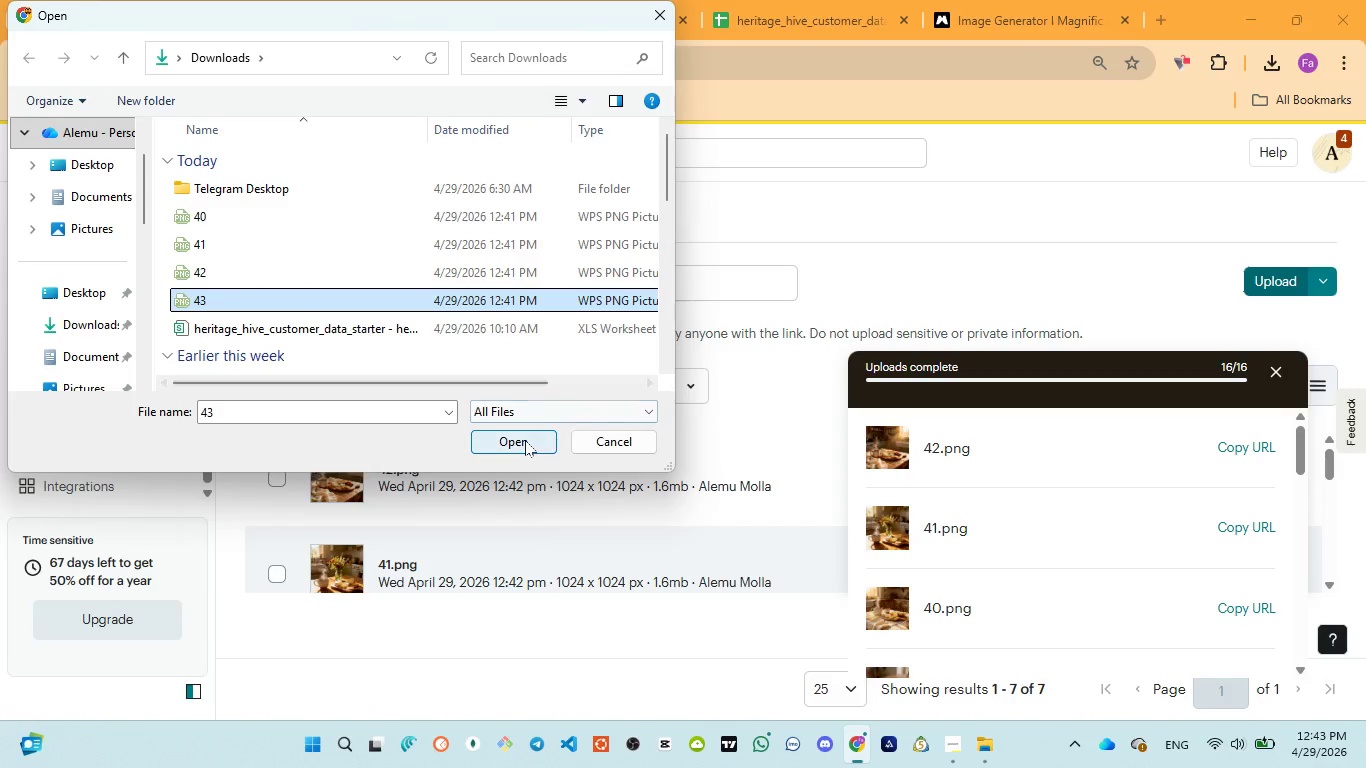 
left_click([525, 440])
 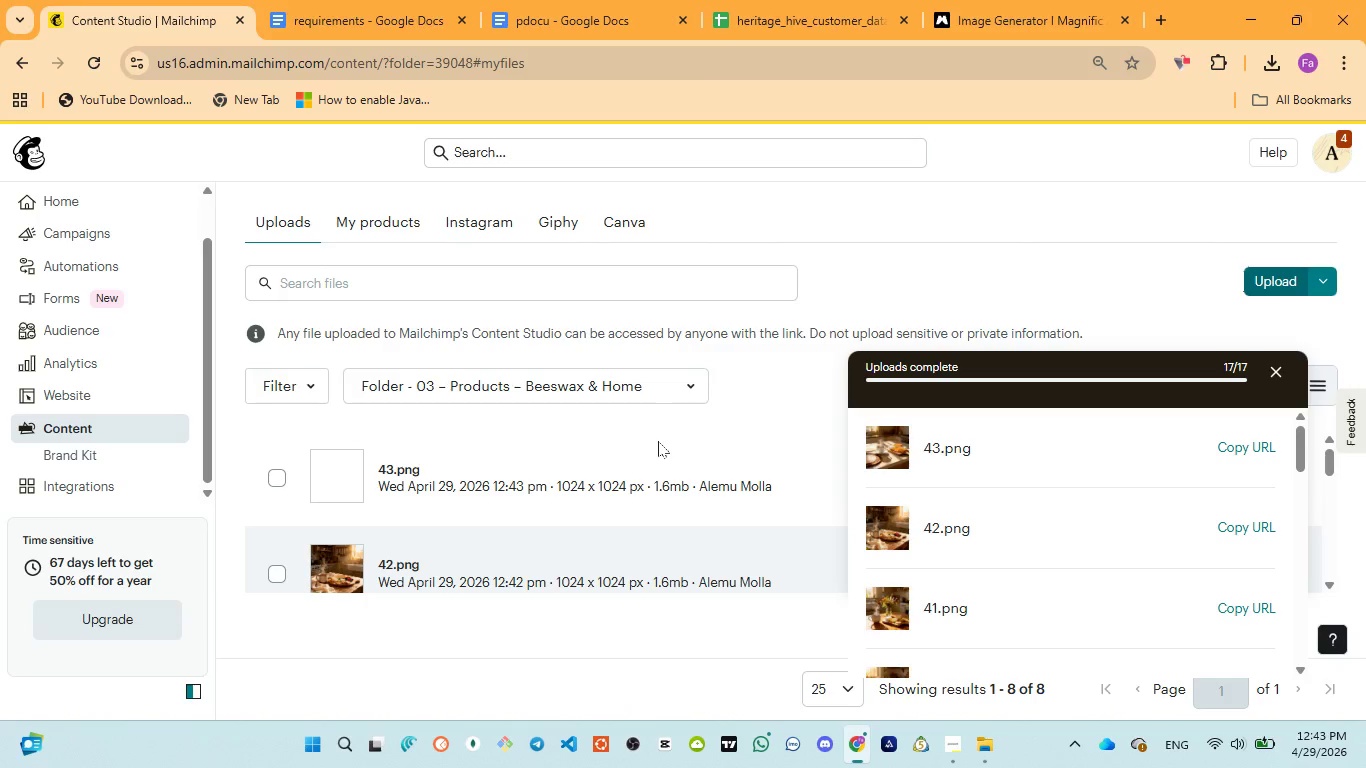 
wait(13.55)
 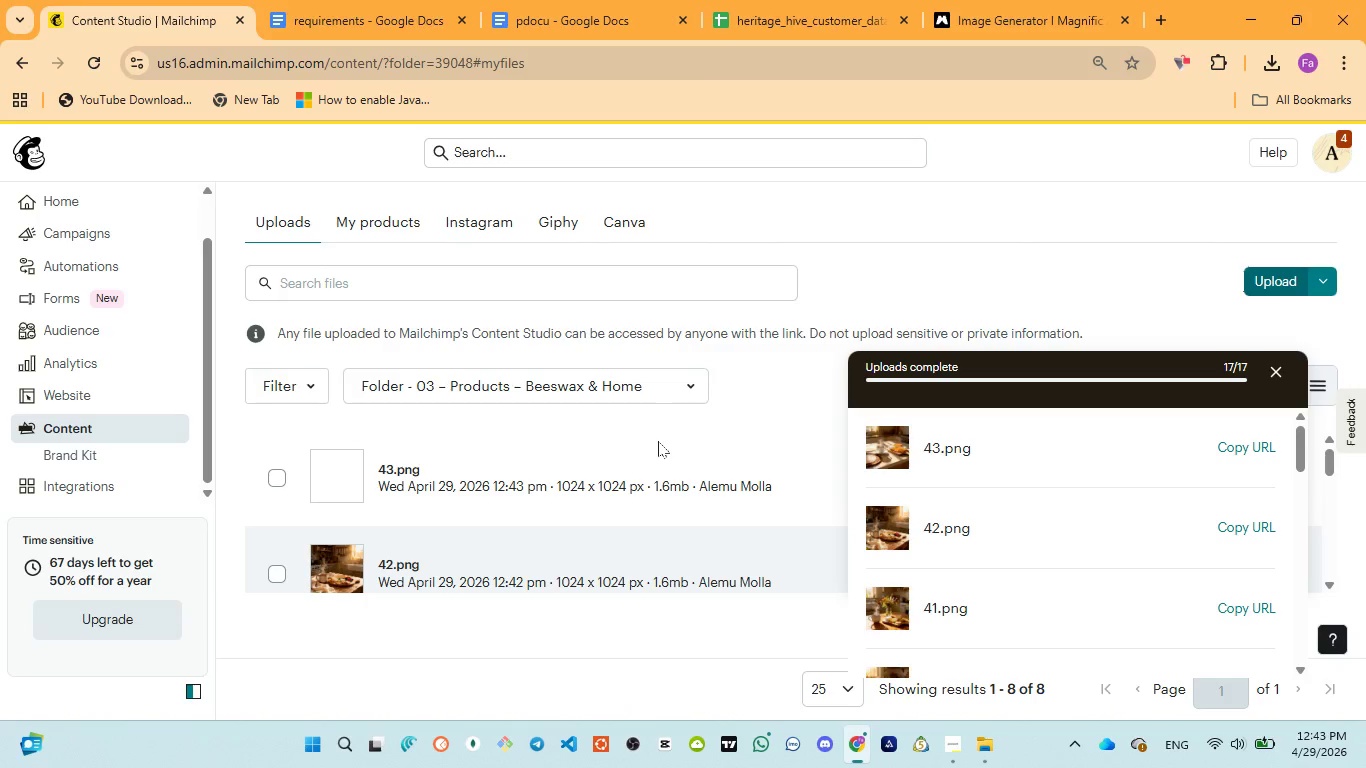 
left_click([1276, 373])
 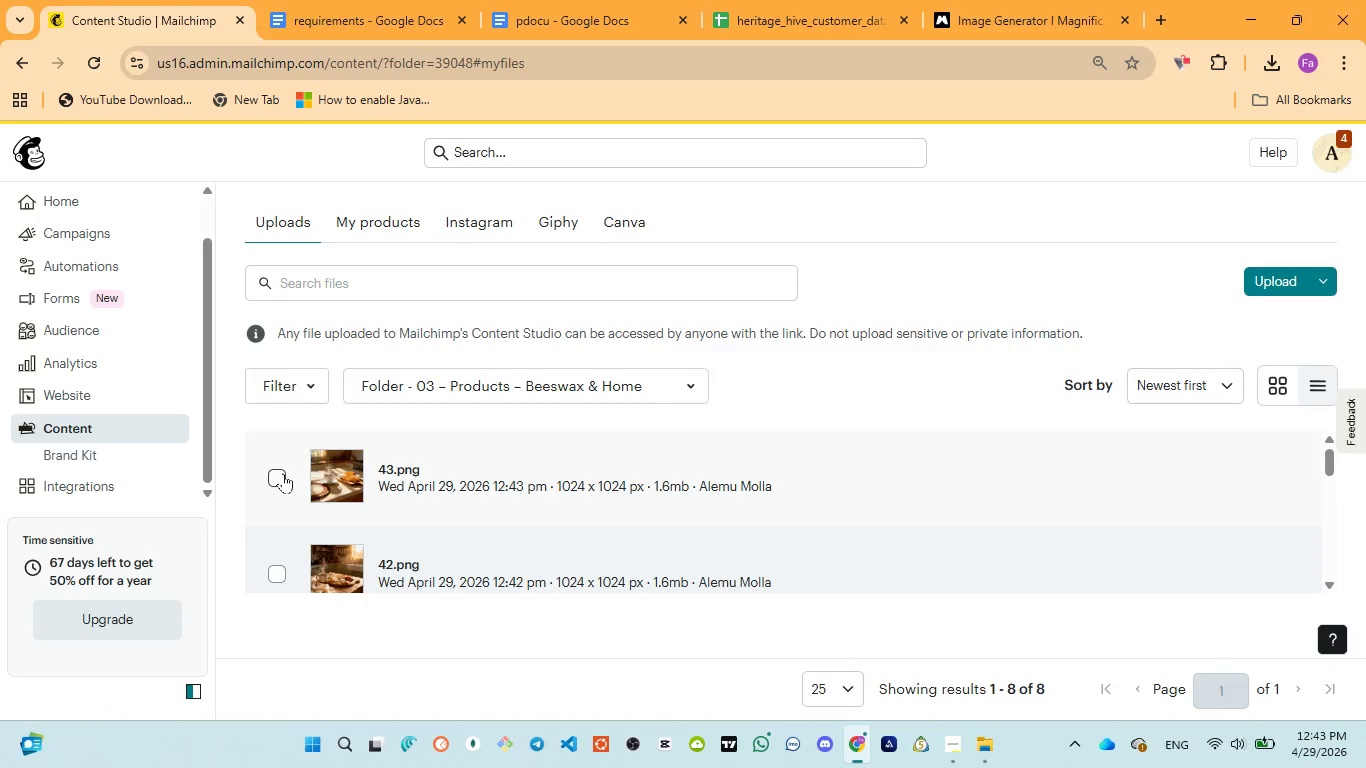 
left_click([279, 476])
 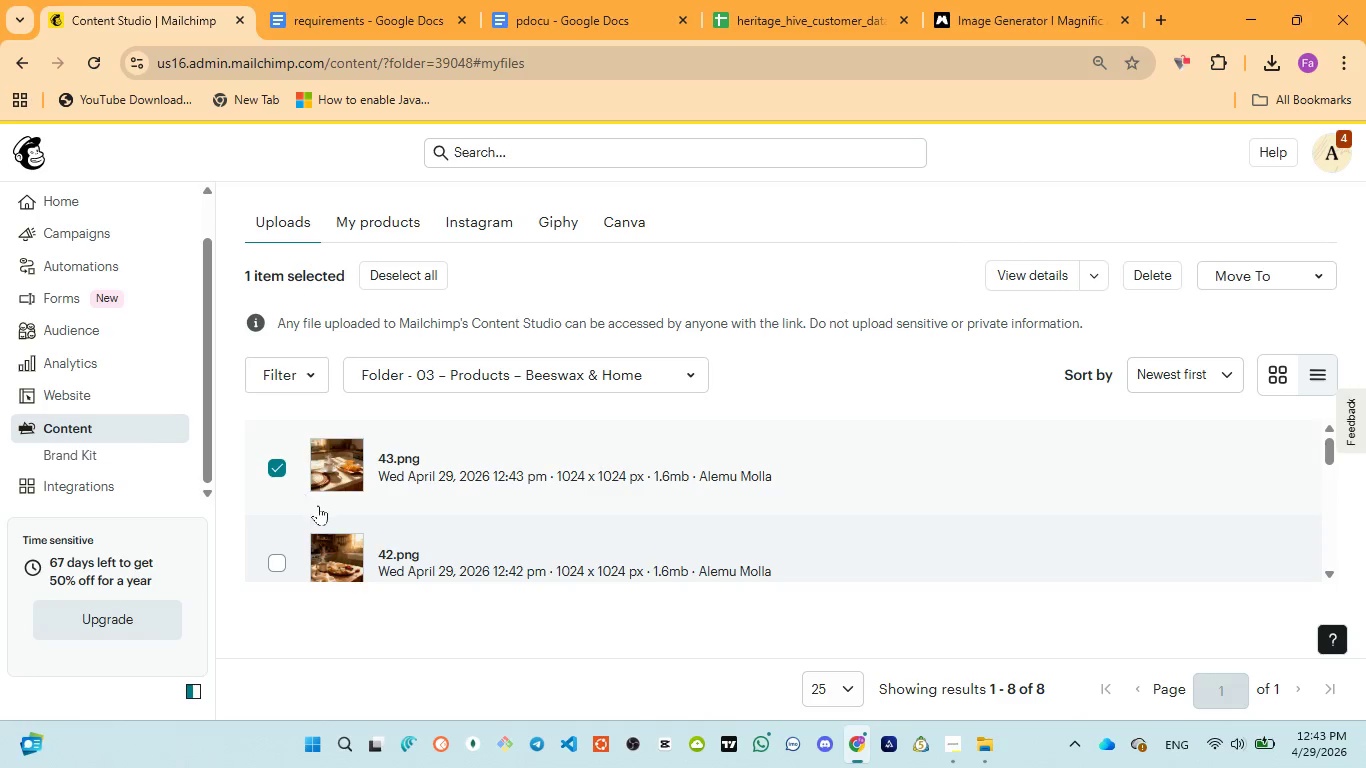 
scroll: coordinate [322, 507], scroll_direction: down, amount: 1.0
 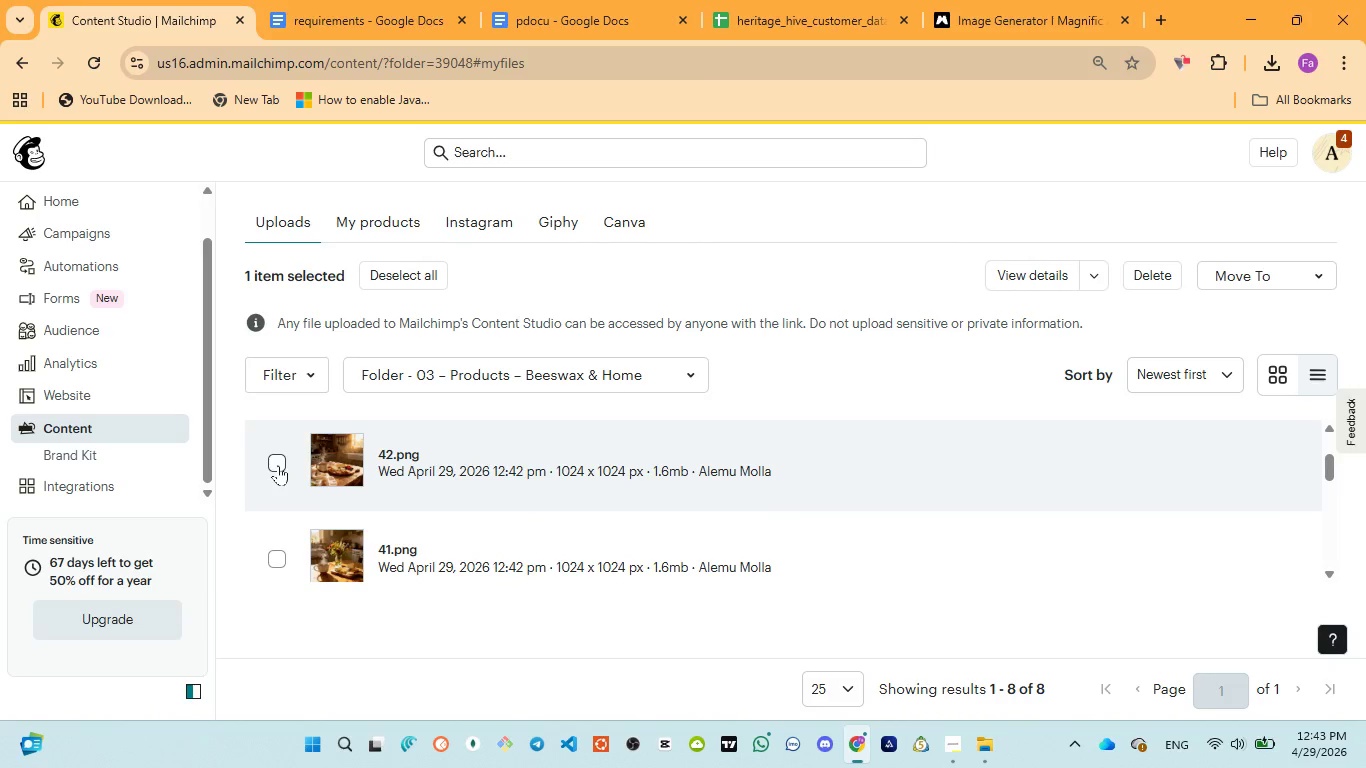 
left_click([278, 465])
 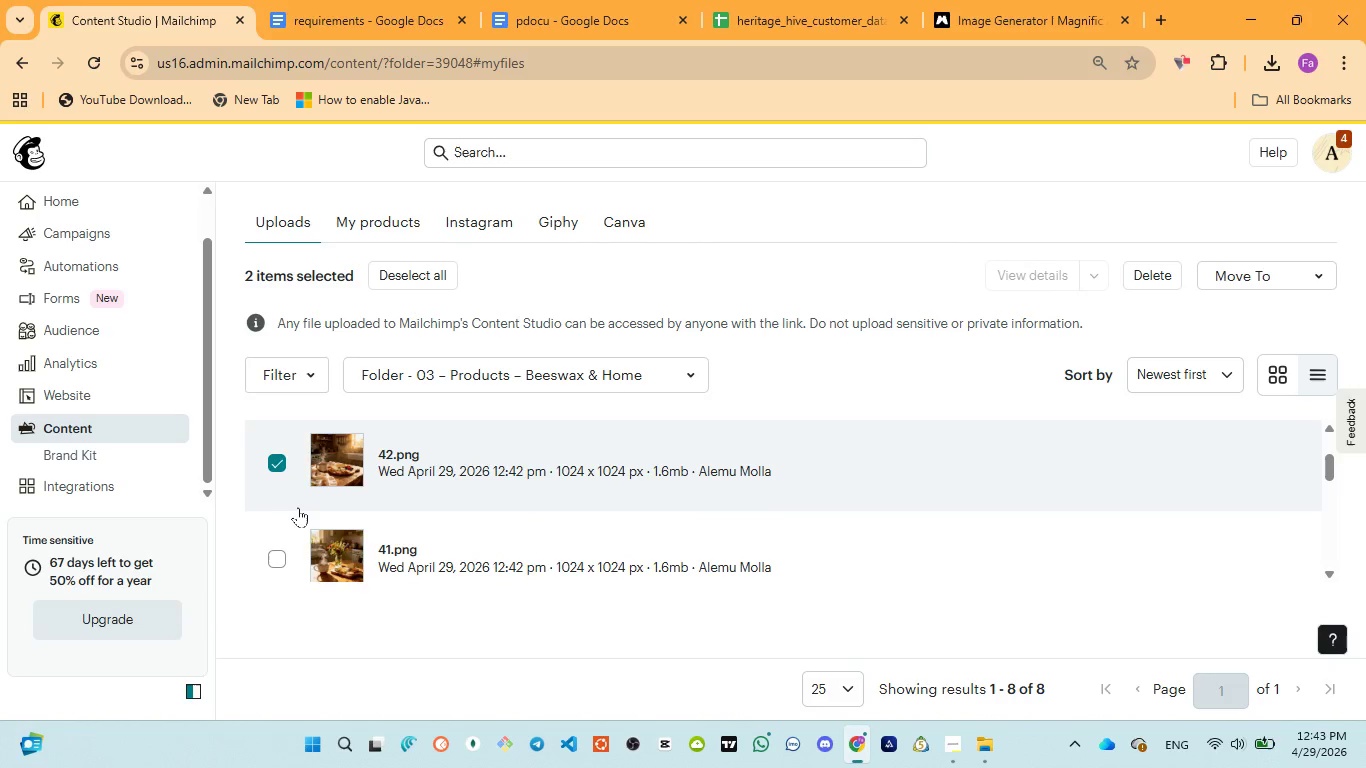 
scroll: coordinate [299, 510], scroll_direction: down, amount: 1.0
 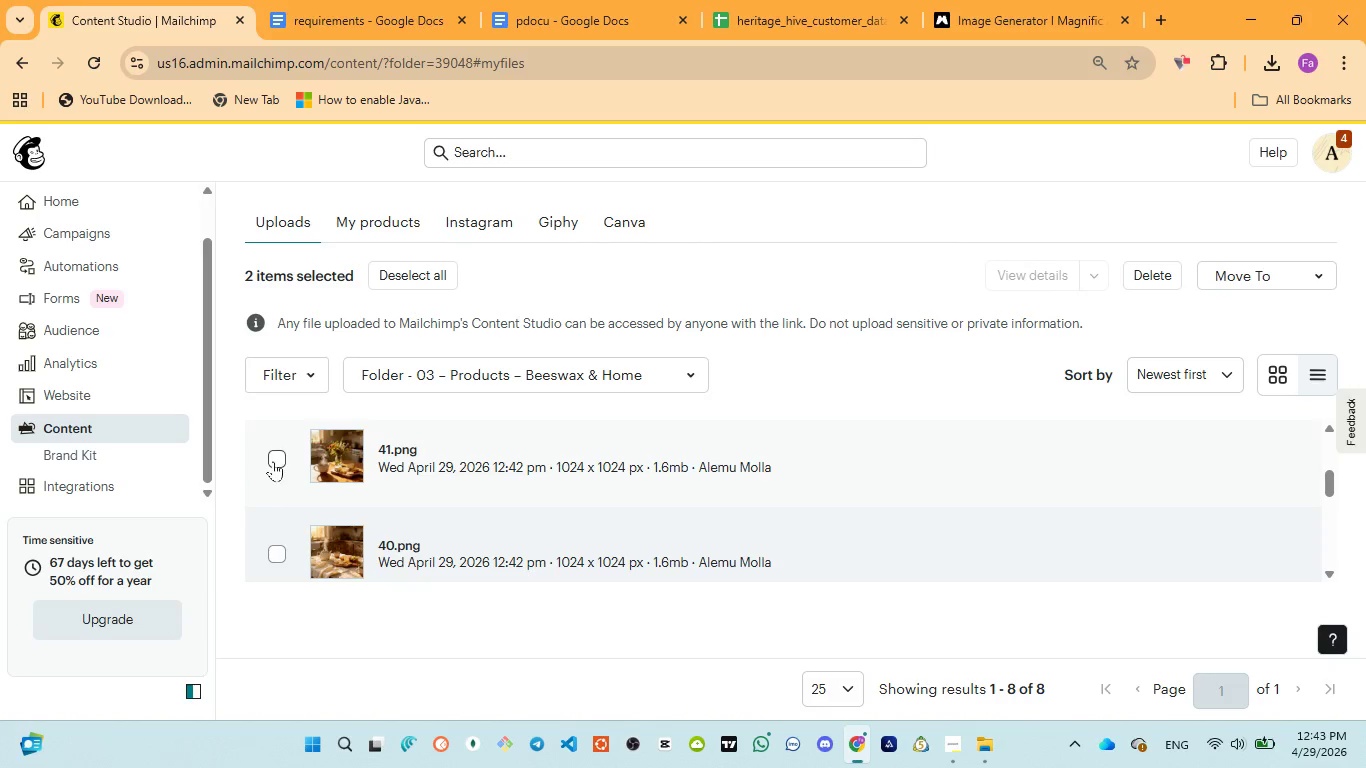 
left_click([274, 457])
 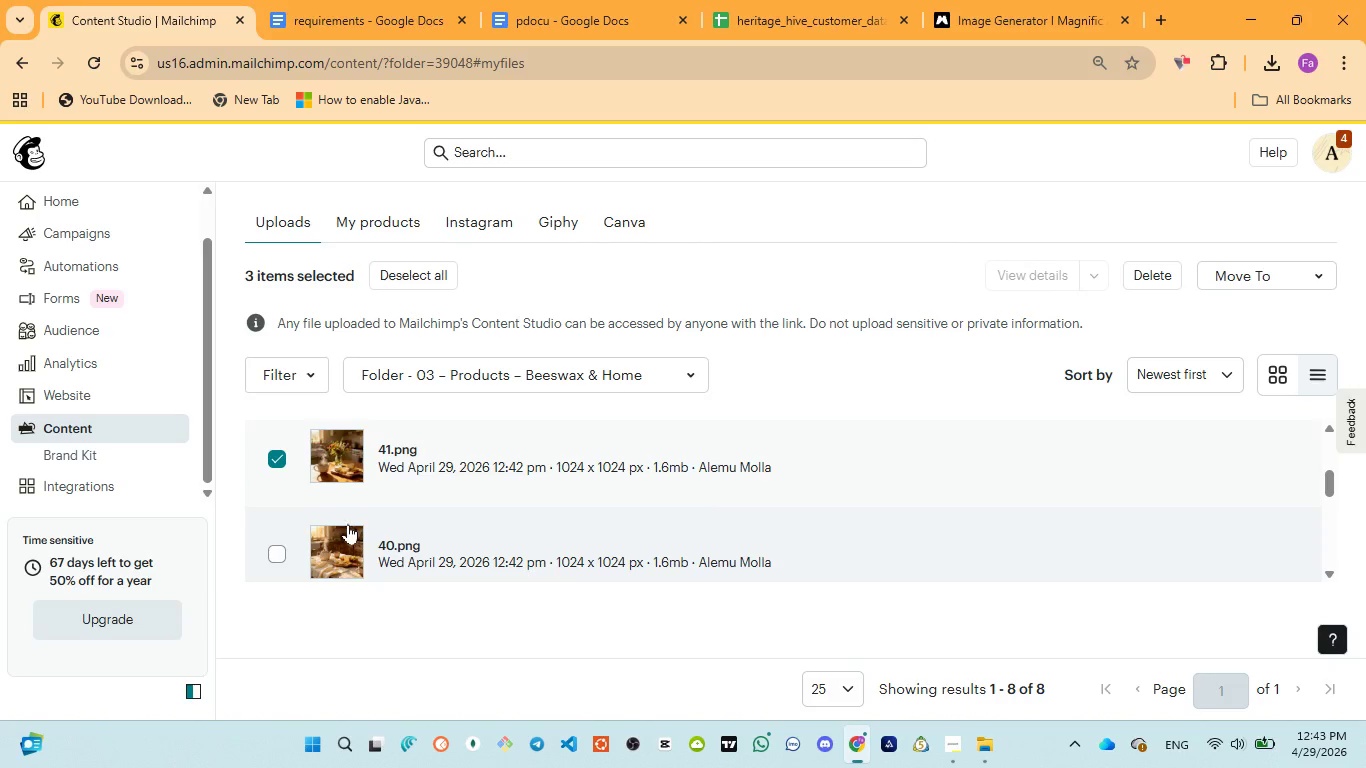 
scroll: coordinate [348, 525], scroll_direction: down, amount: 1.0
 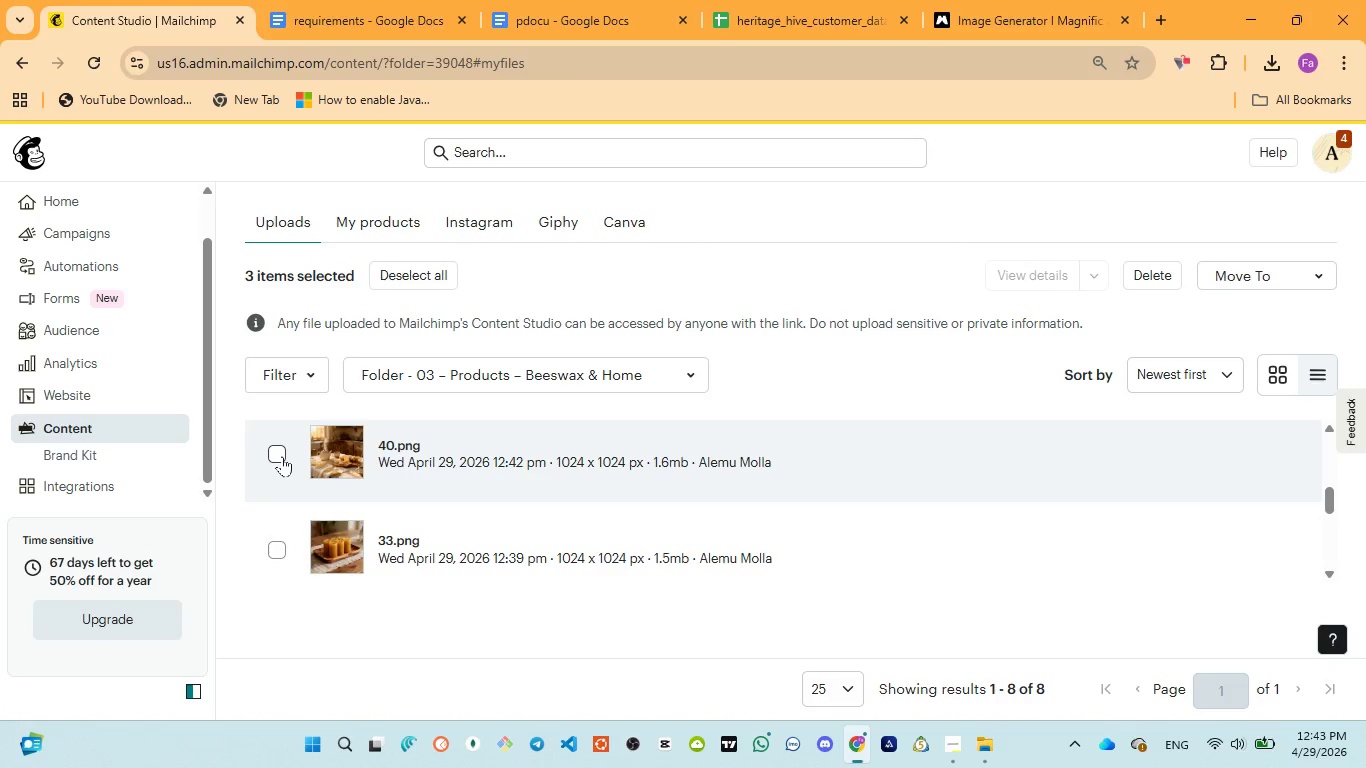 
left_click([282, 456])
 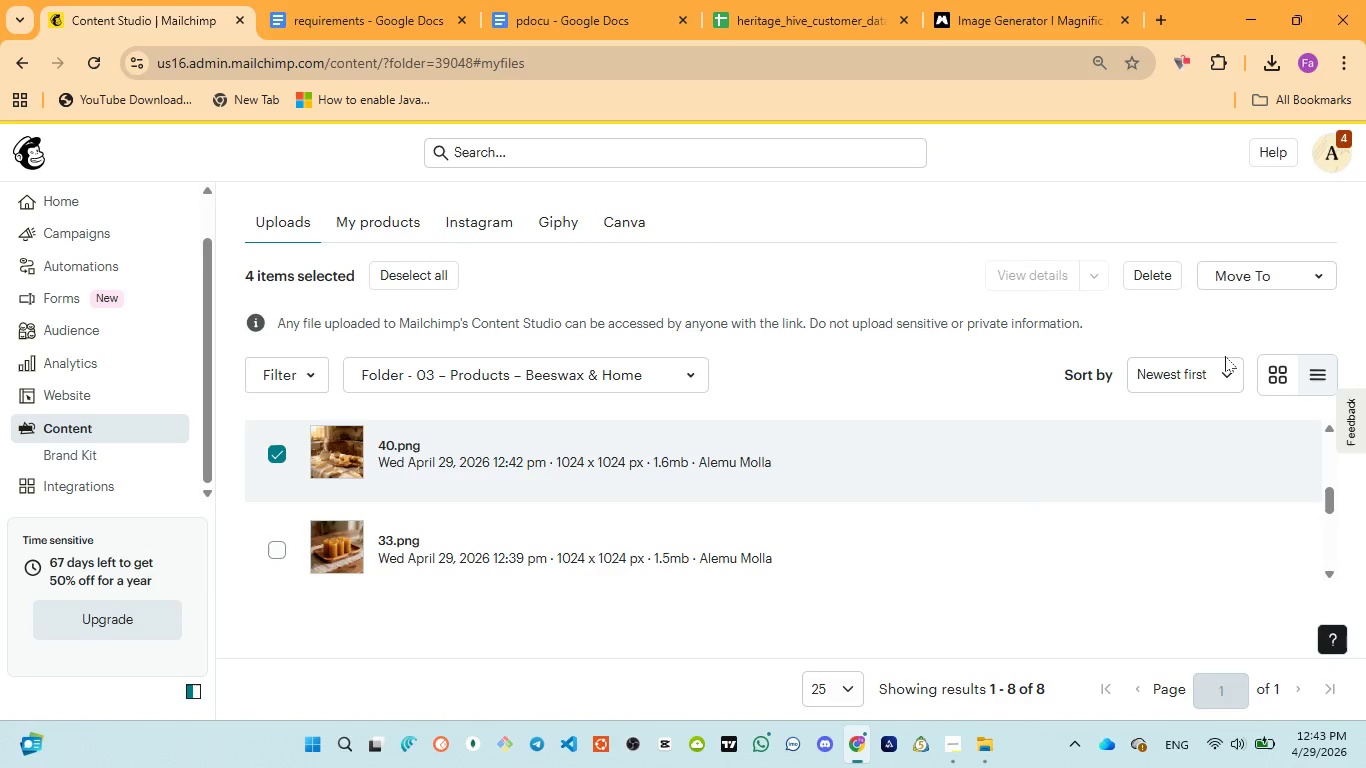 
mouse_move([1254, 292])
 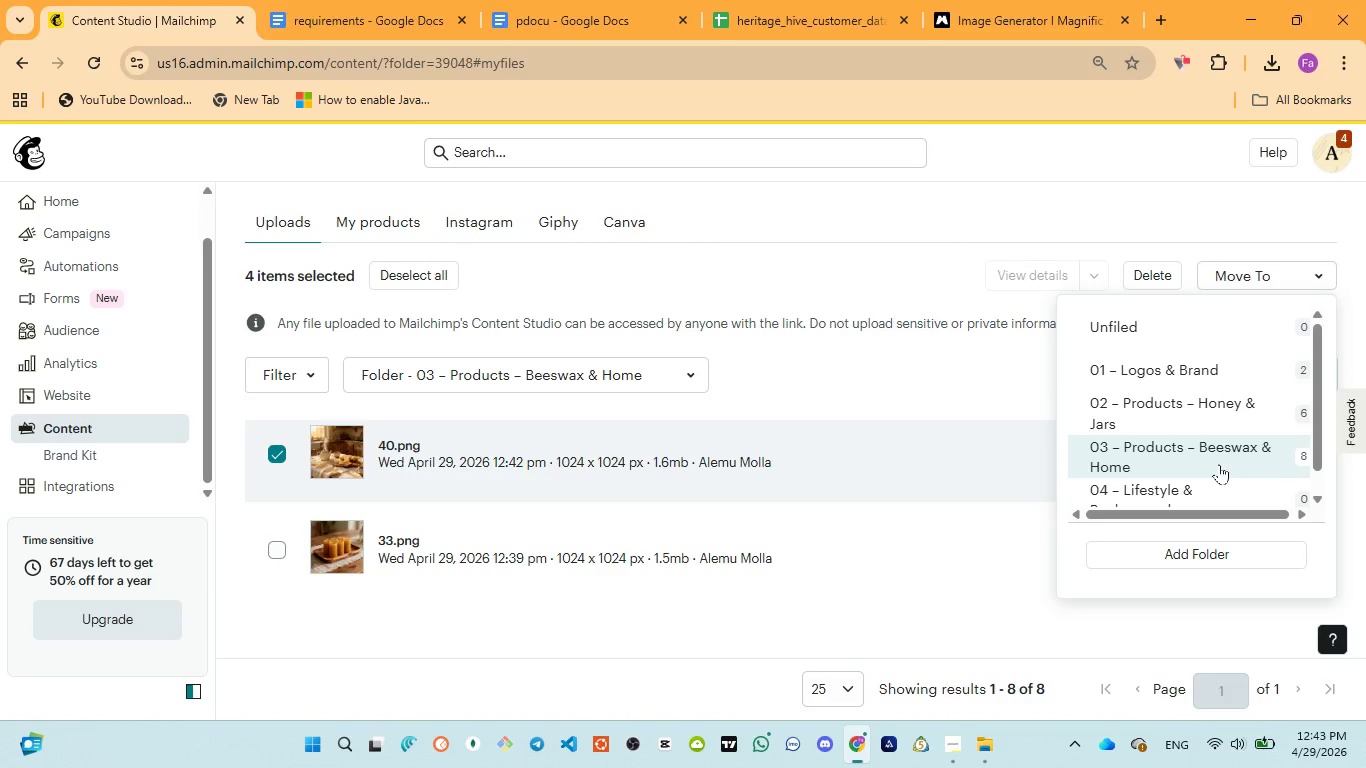 
scroll: coordinate [1219, 464], scroll_direction: down, amount: 1.0
 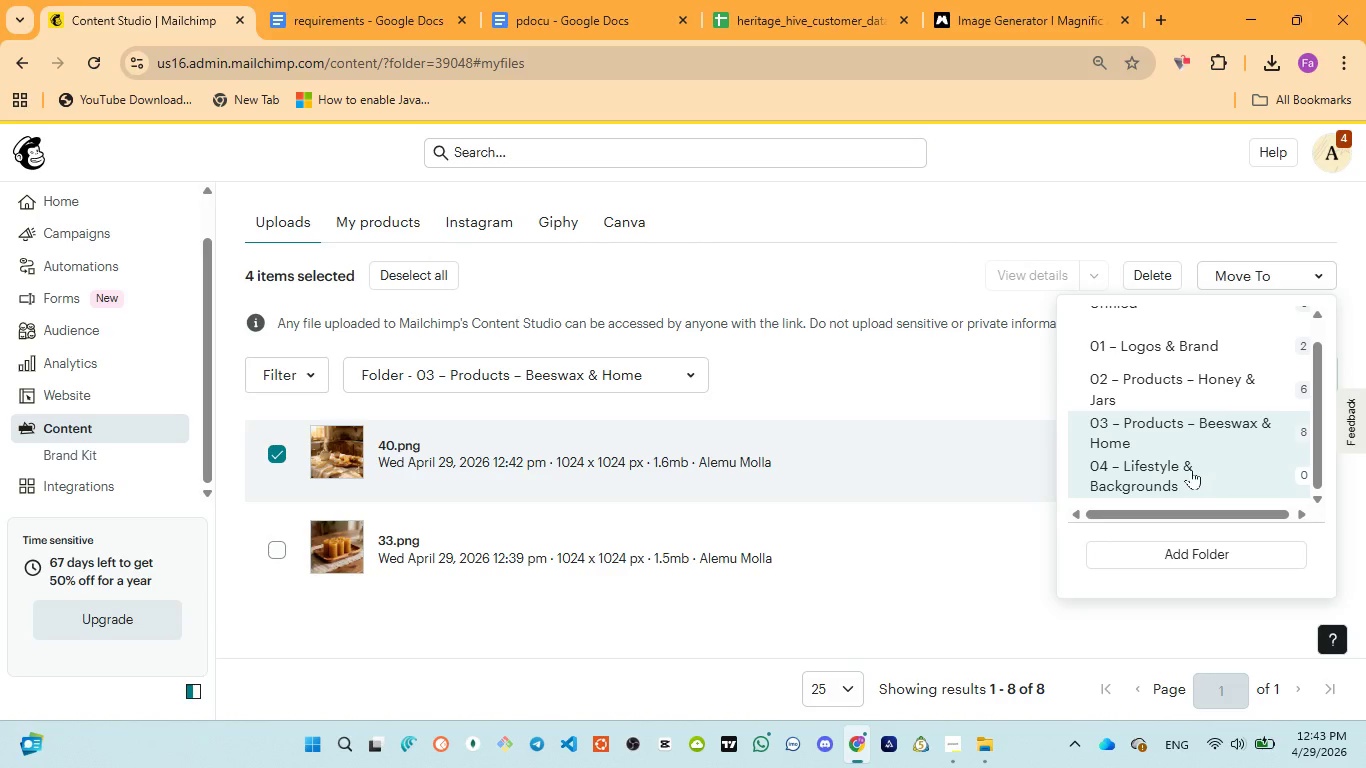 
left_click([1191, 469])
 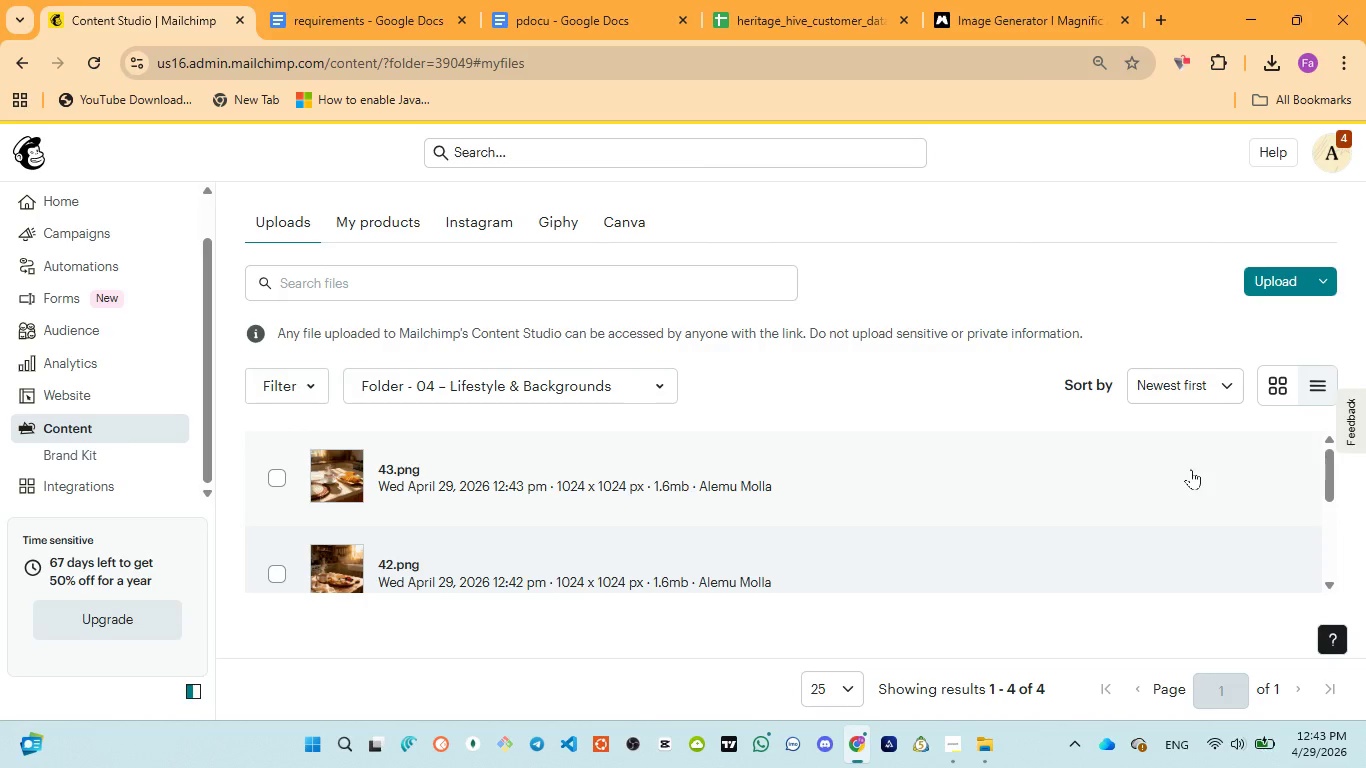 
wait(20.61)
 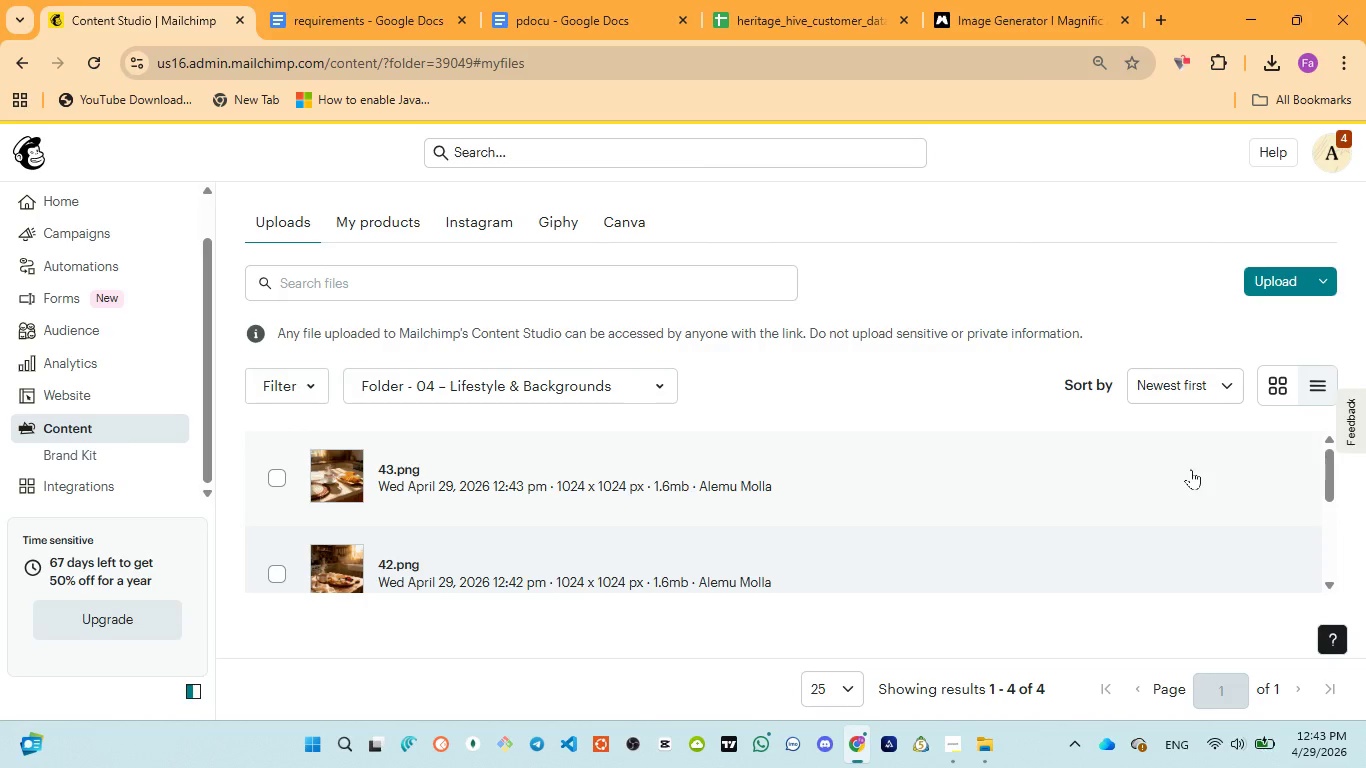 
scroll: coordinate [487, 483], scroll_direction: down, amount: 6.0
 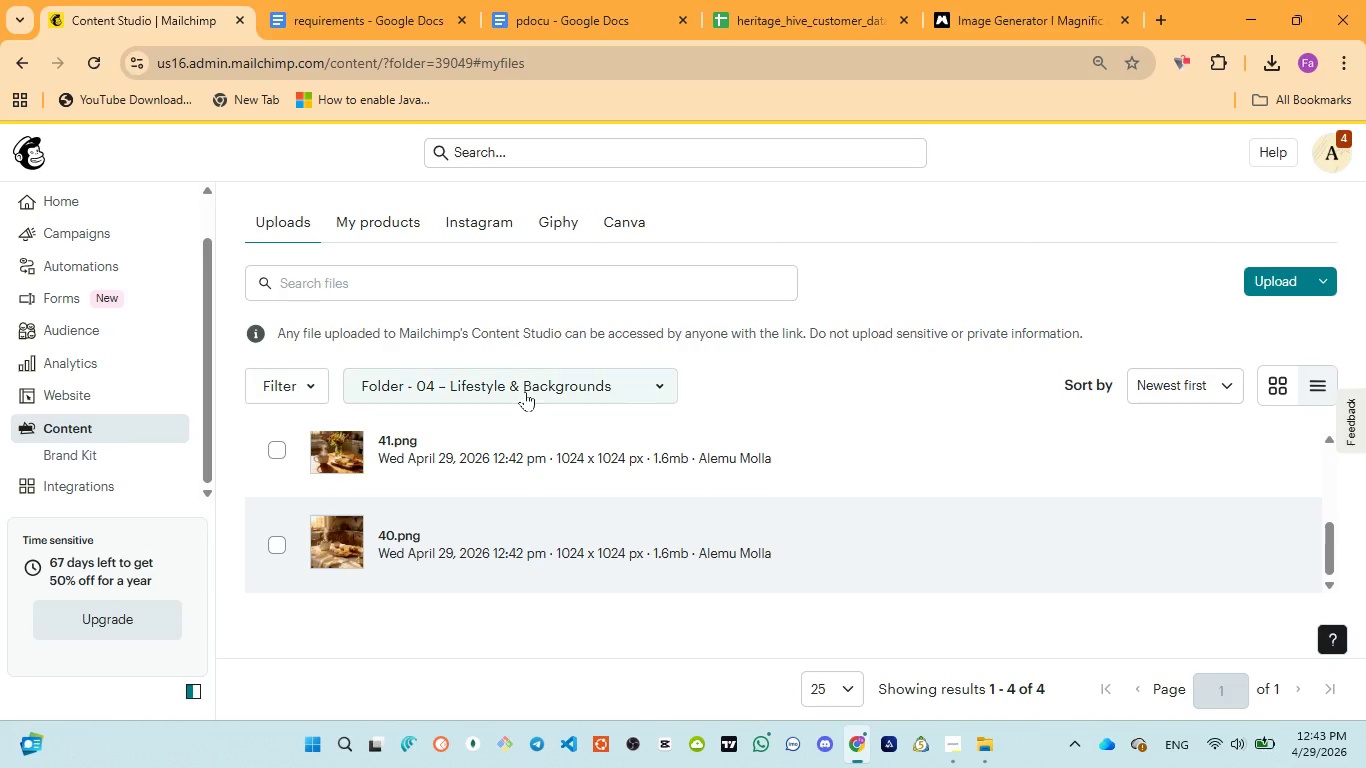 
left_click([525, 391])
 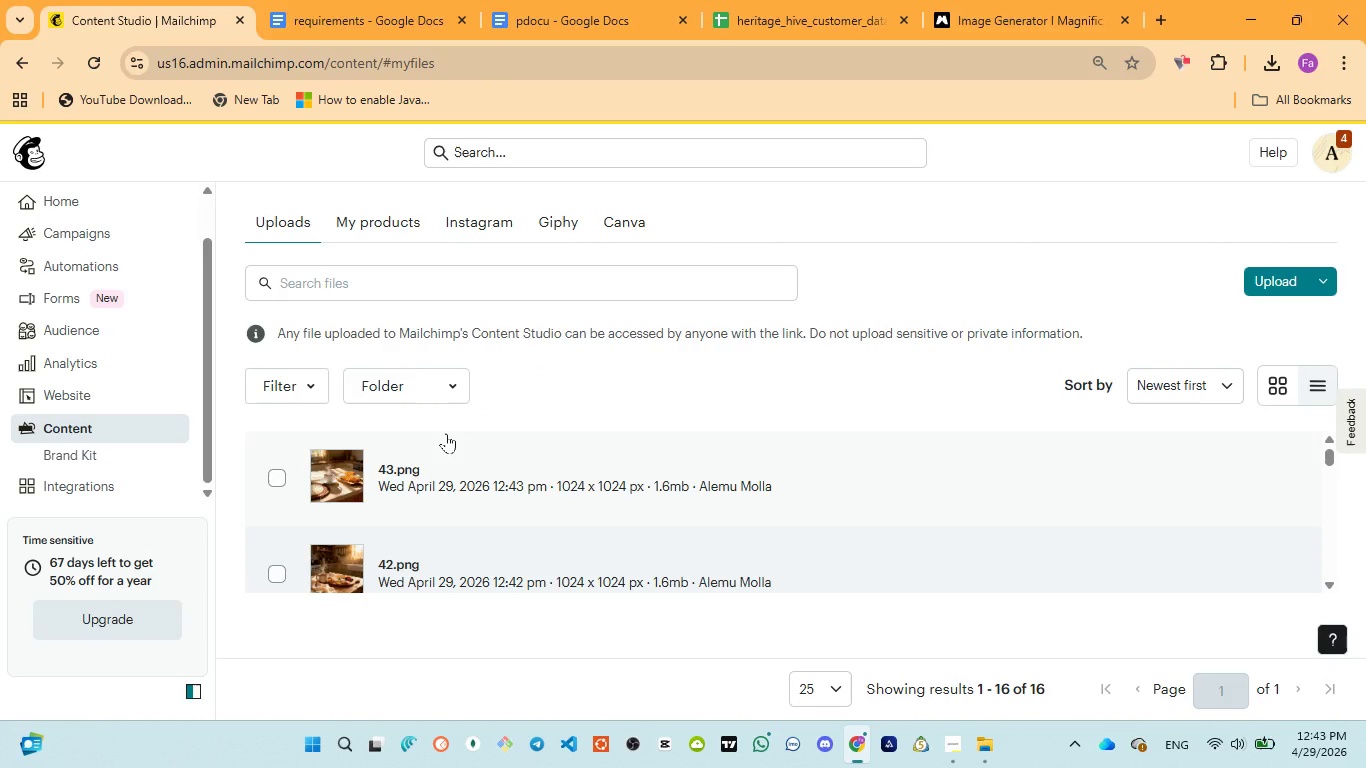 
scroll: coordinate [422, 447], scroll_direction: down, amount: 22.0
 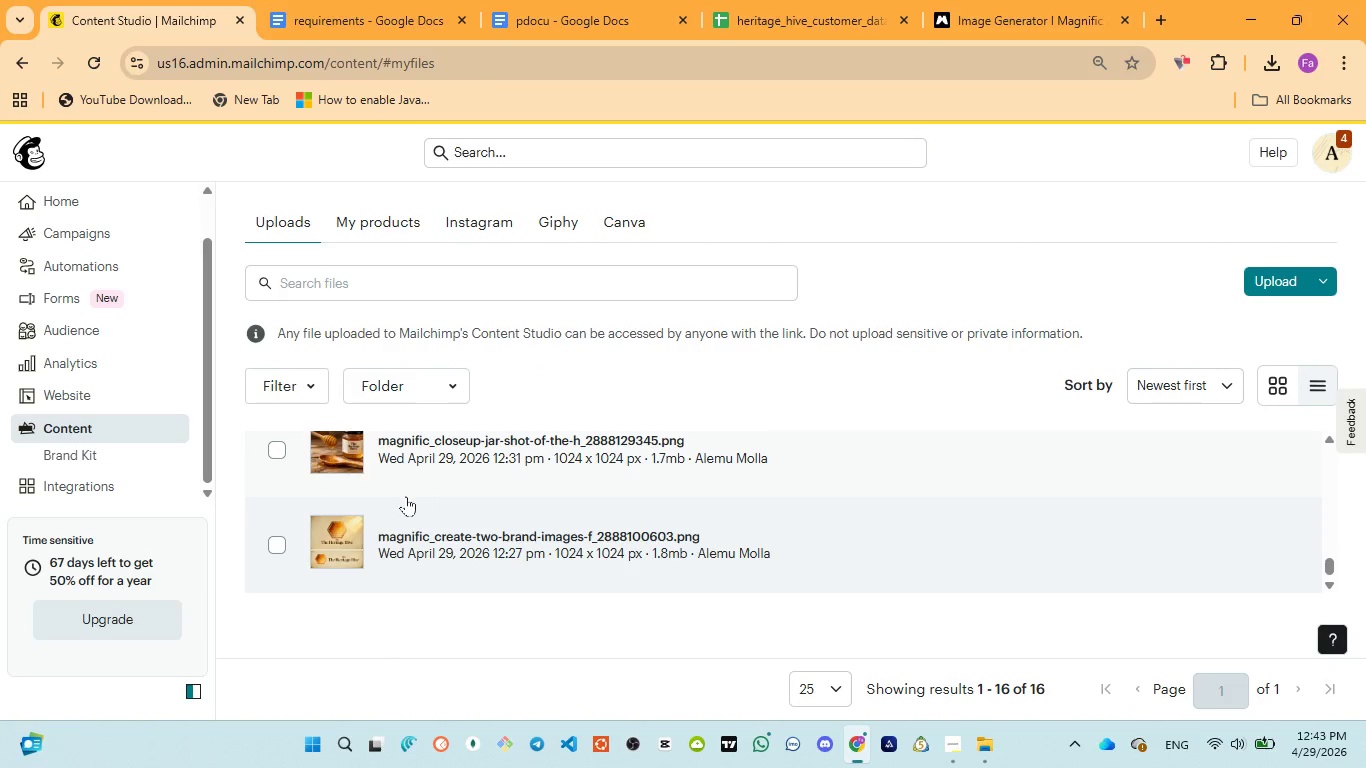 
scroll: coordinate [406, 496], scroll_direction: up, amount: 1.0
 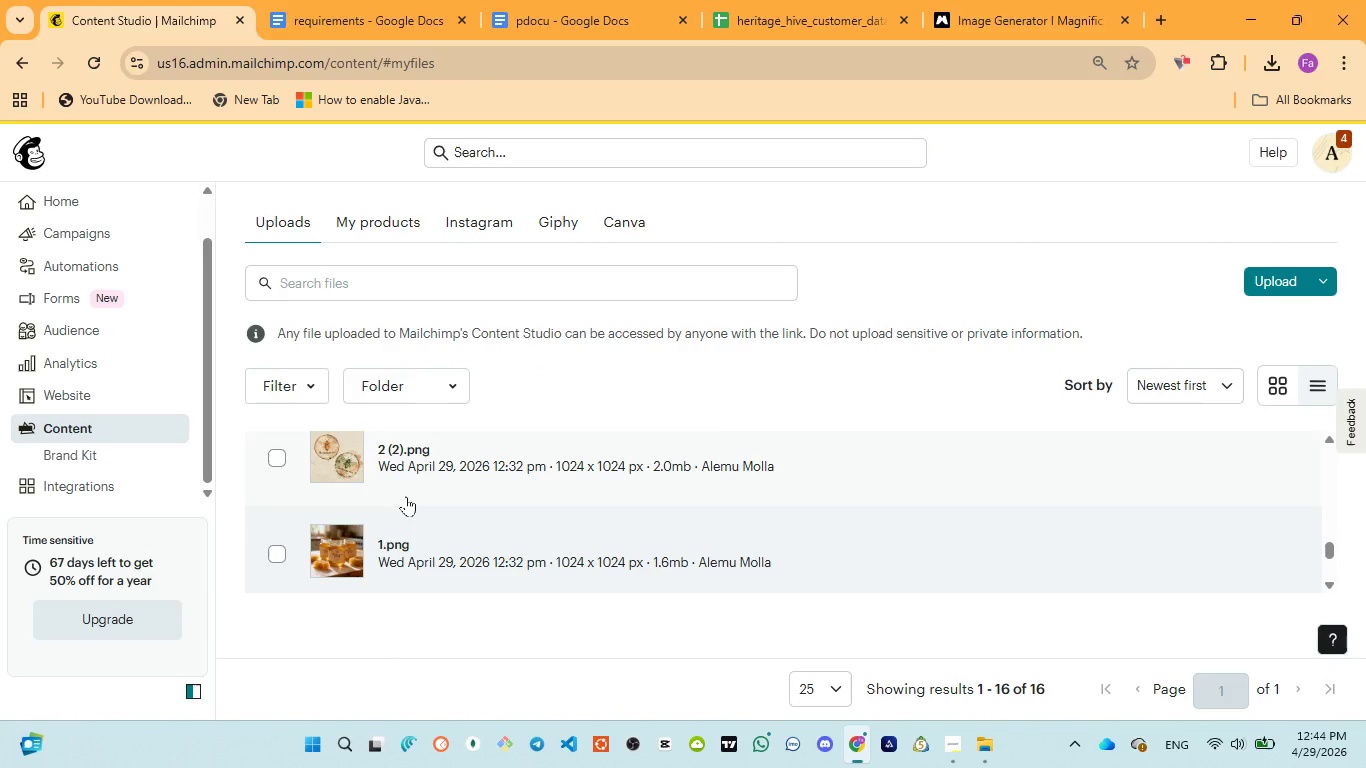 
scroll: coordinate [405, 497], scroll_direction: down, amount: 3.0
 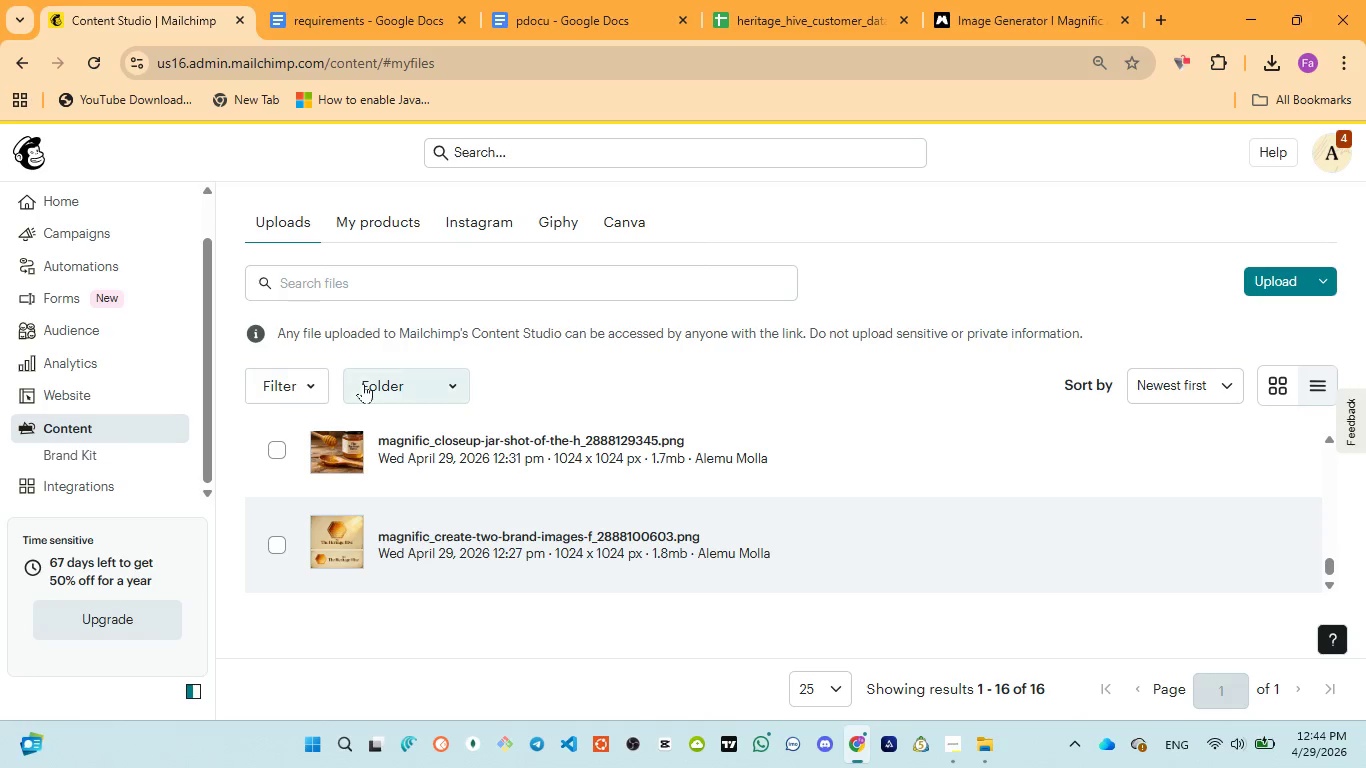 
left_click([363, 383])
 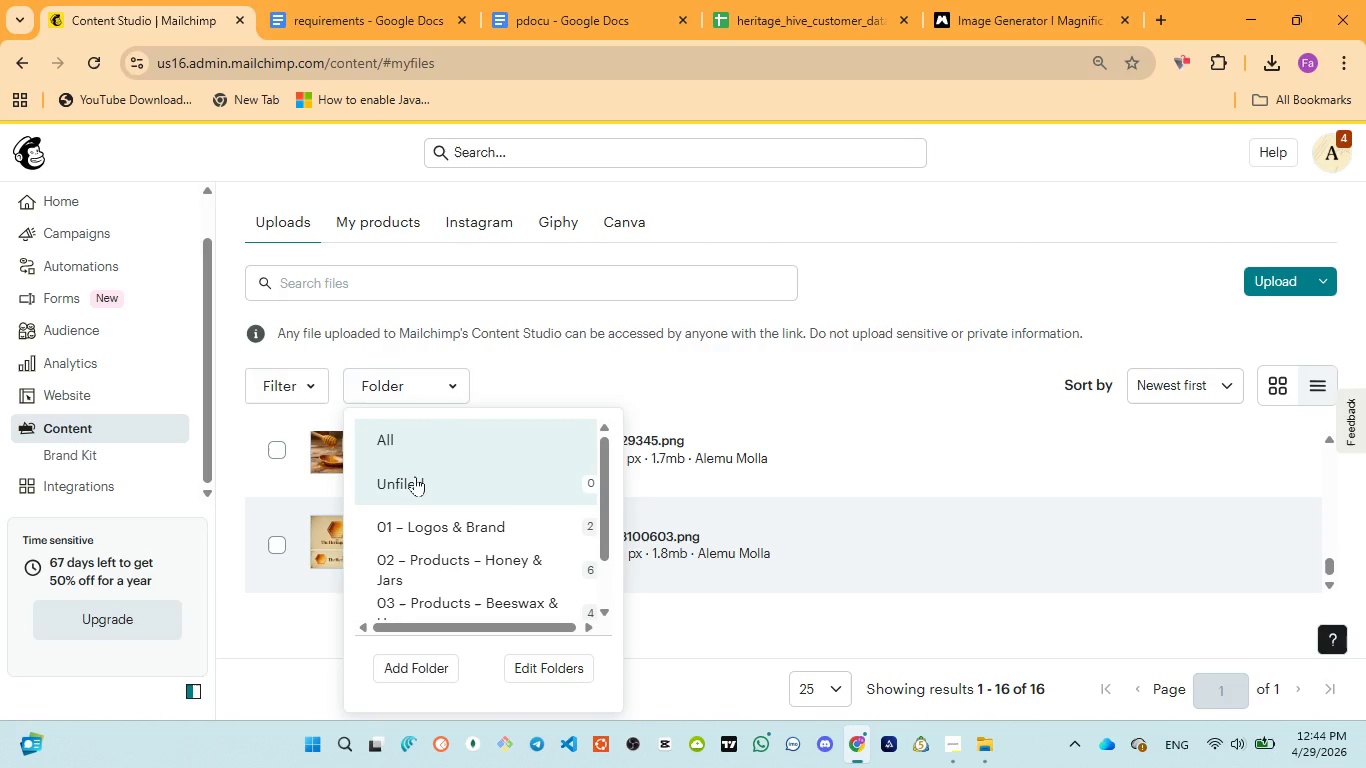 
left_click([415, 480])
 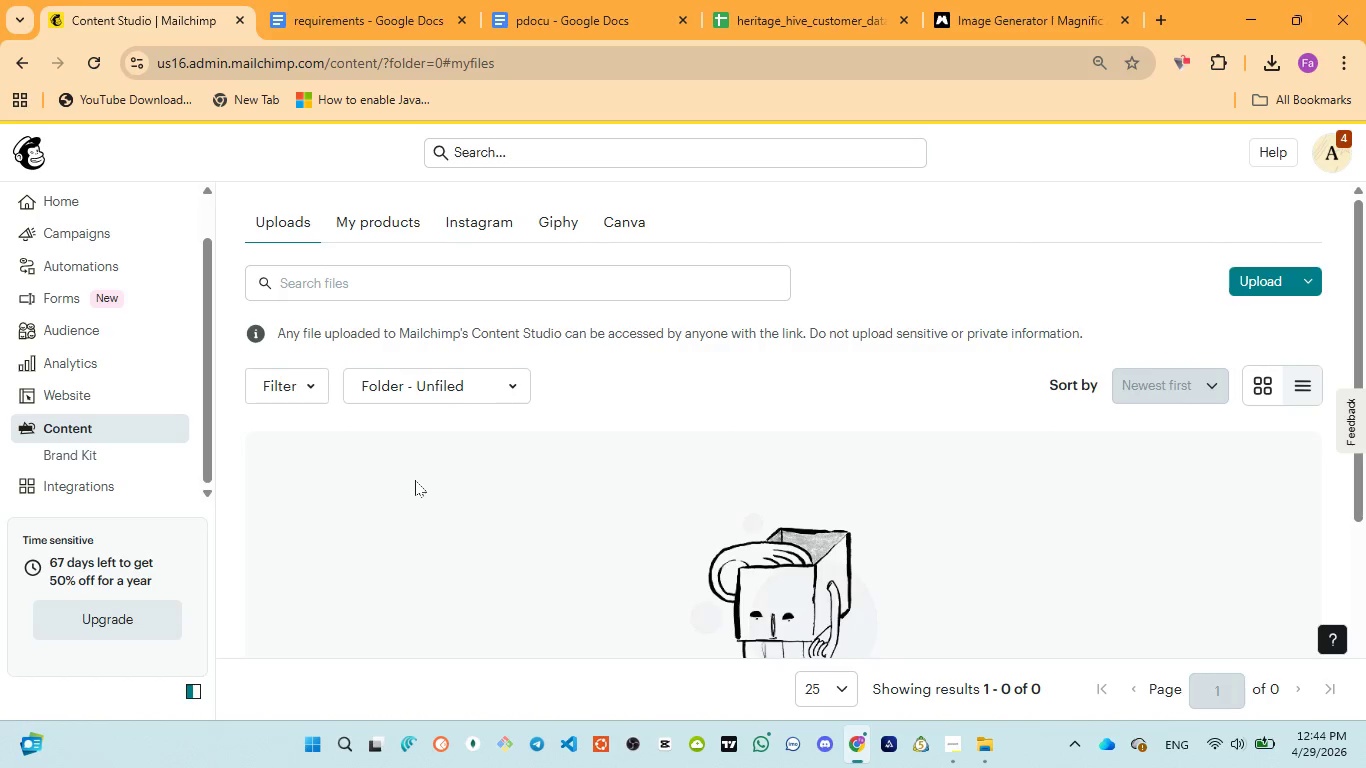 
scroll: coordinate [377, 437], scroll_direction: none, amount: 0.0
 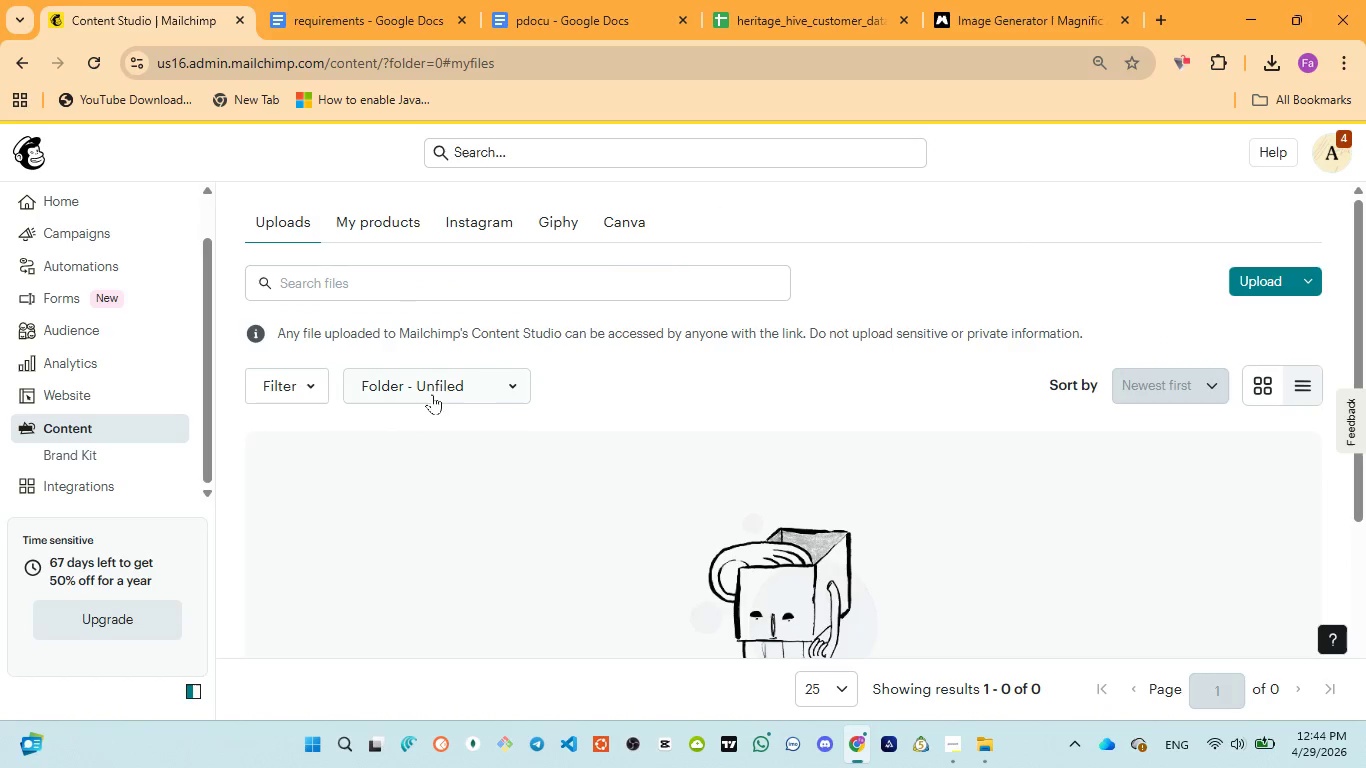 
left_click([438, 385])
 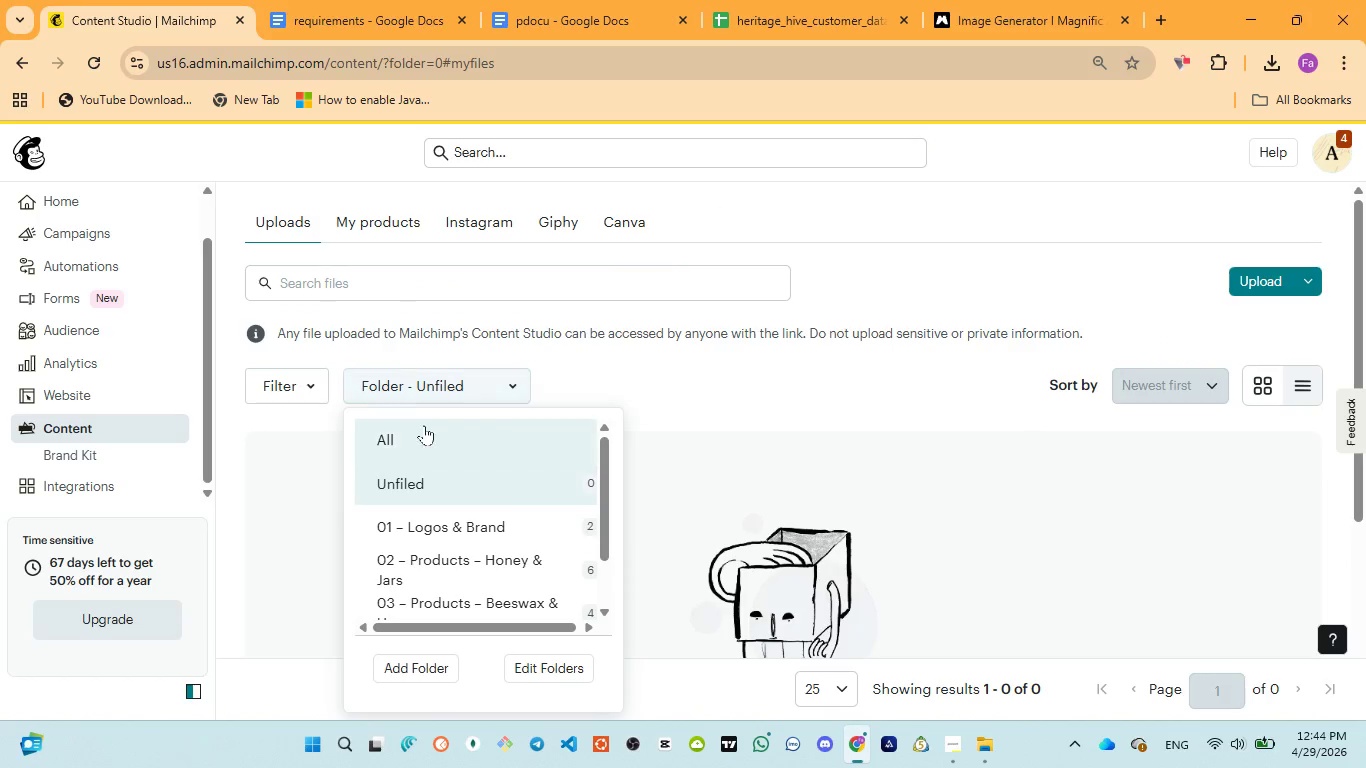 
left_click([423, 429])
 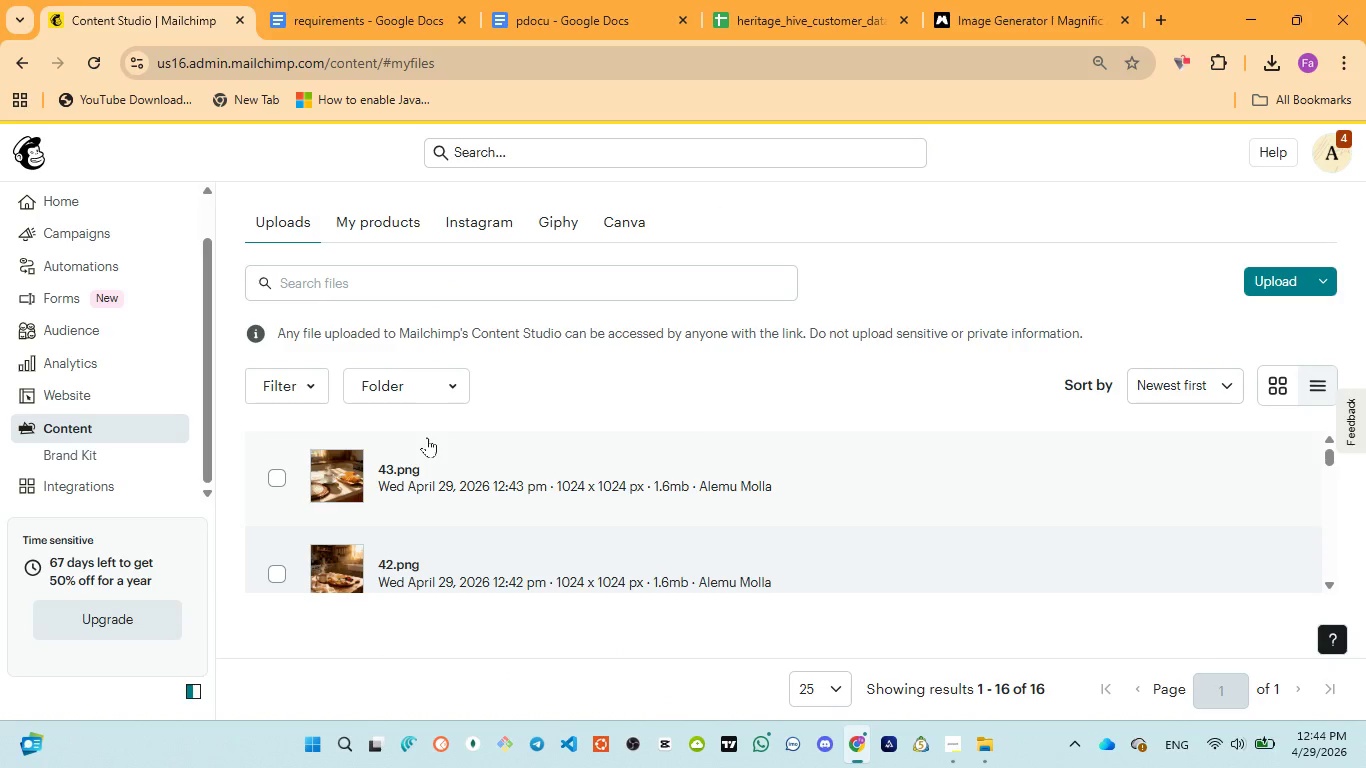 
scroll: coordinate [427, 438], scroll_direction: down, amount: 1.0
 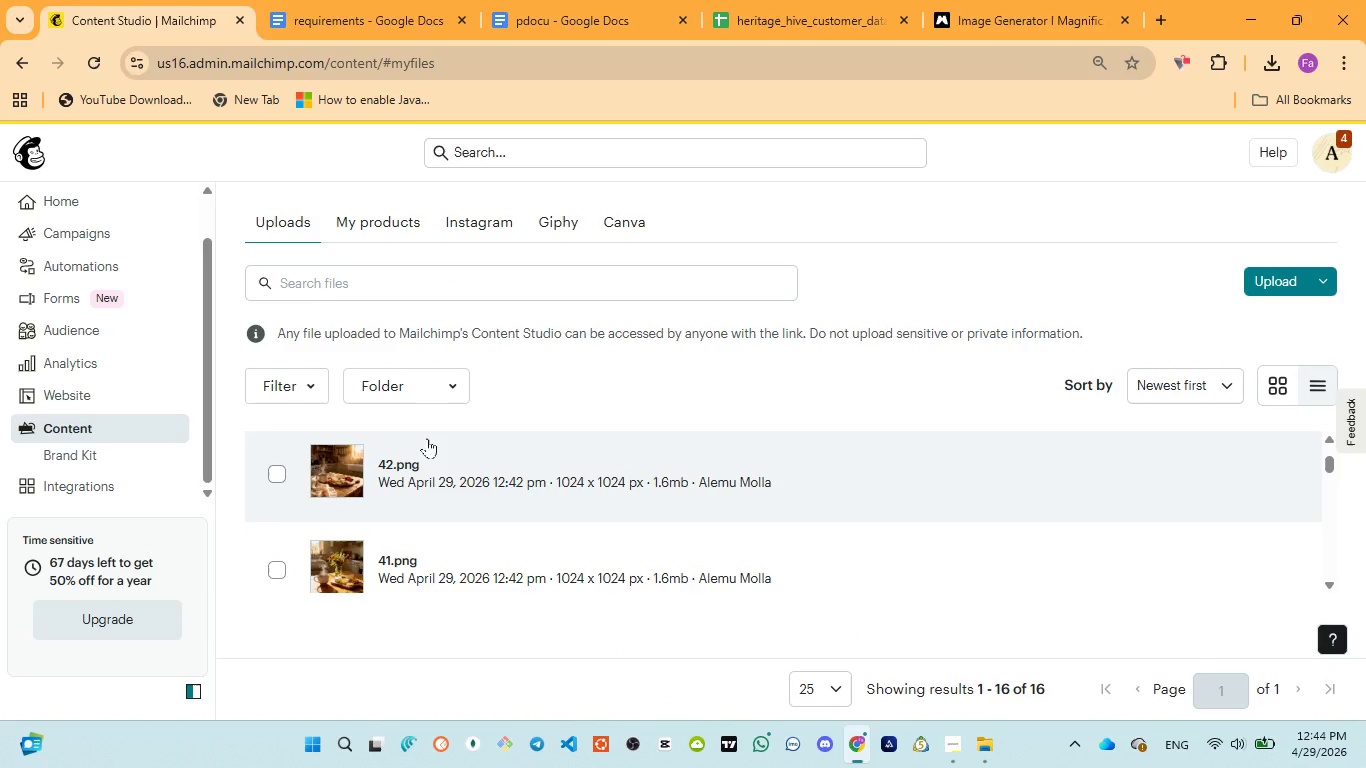 
scroll: coordinate [427, 438], scroll_direction: up, amount: 1.0
 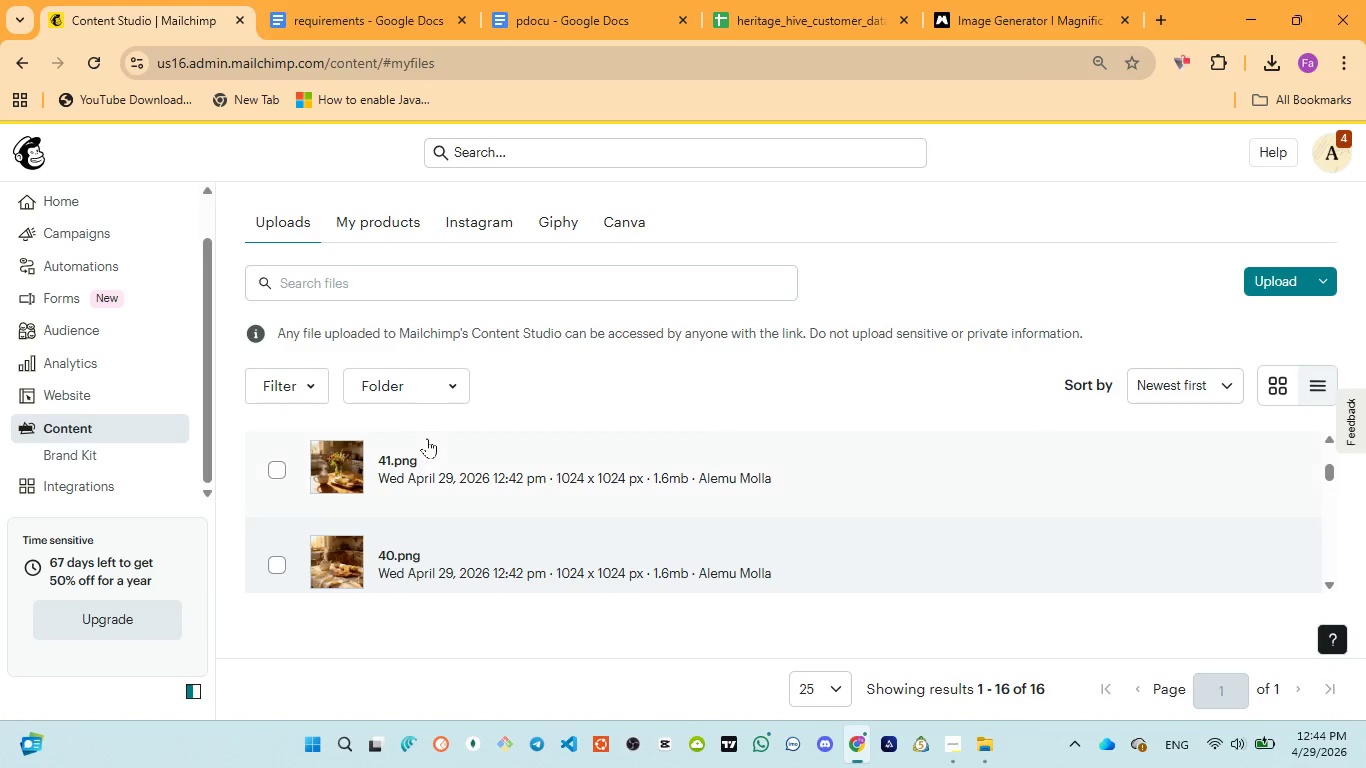 
scroll: coordinate [427, 440], scroll_direction: down, amount: 5.0
 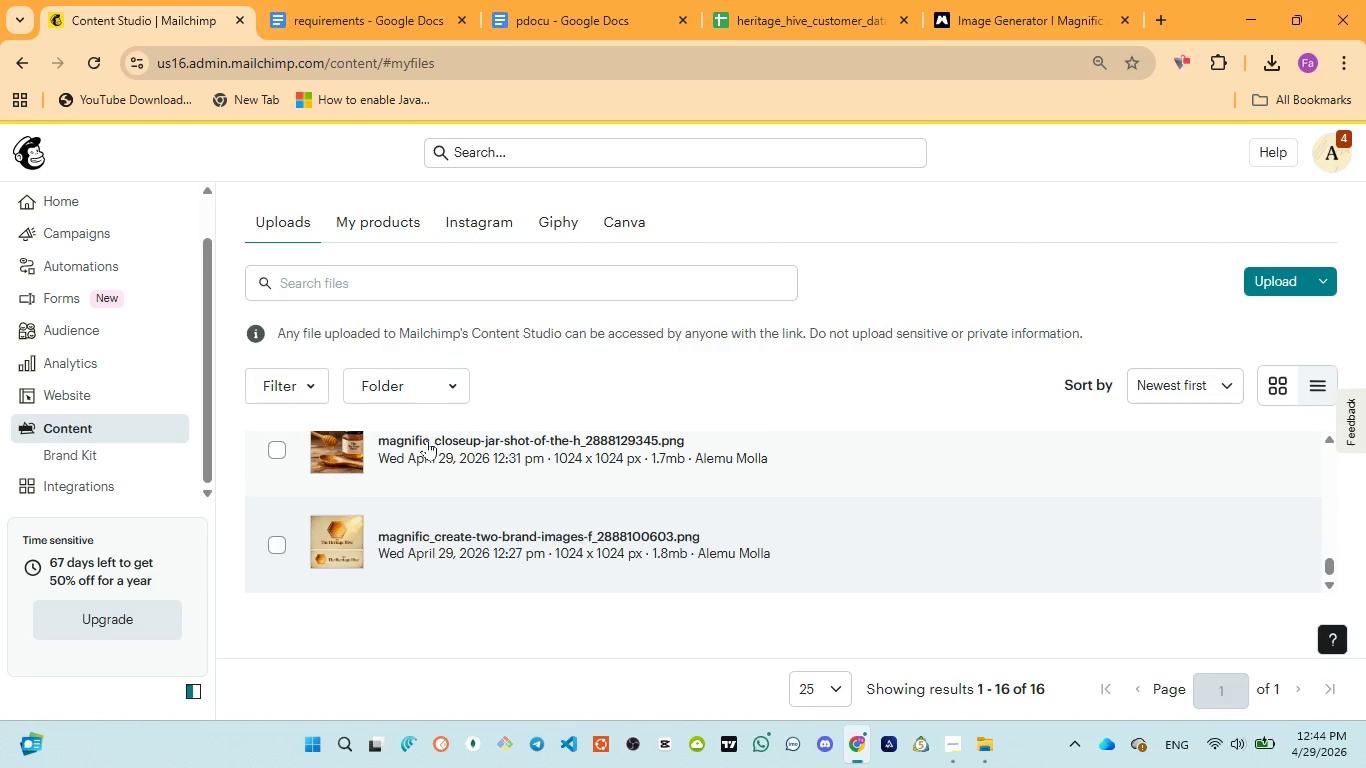 
scroll: coordinate [427, 440], scroll_direction: up, amount: 4.0
 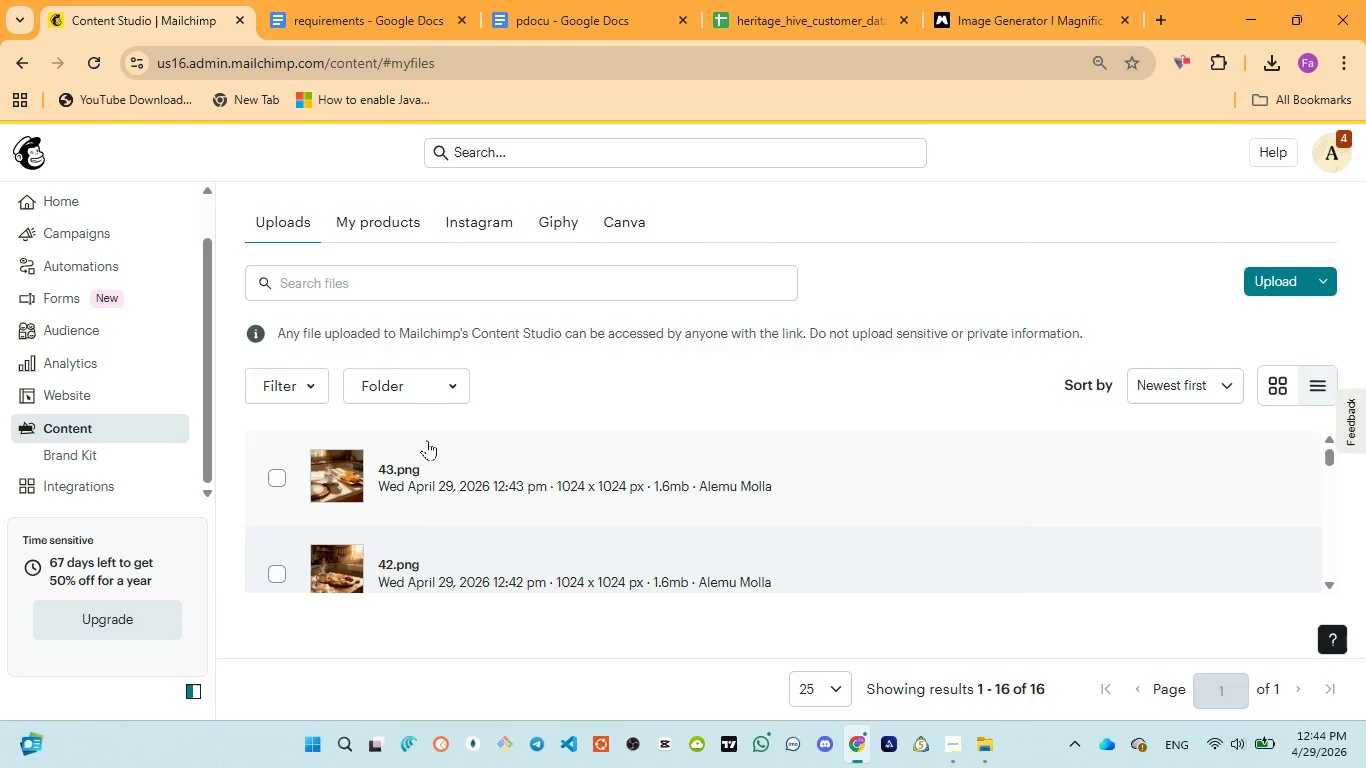 
left_click([580, 36])
 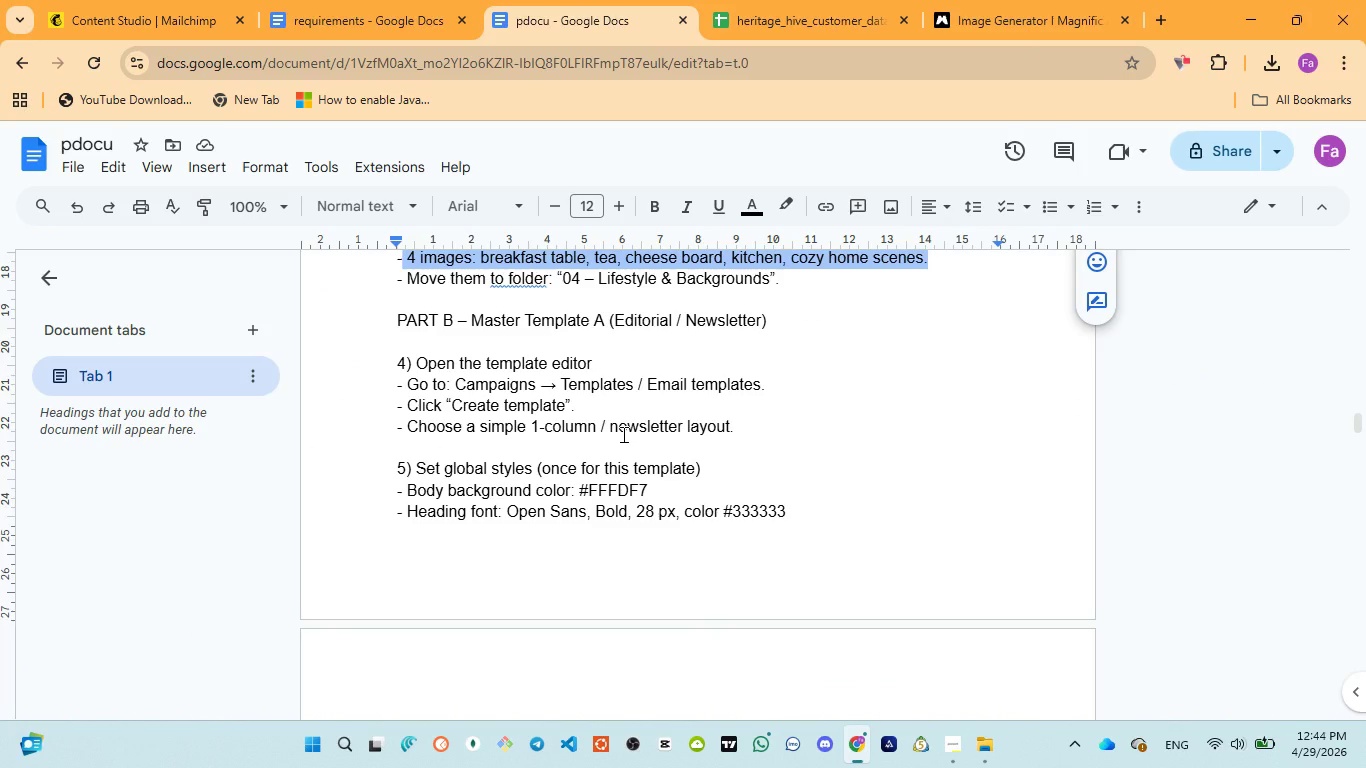 
wait(6.86)
 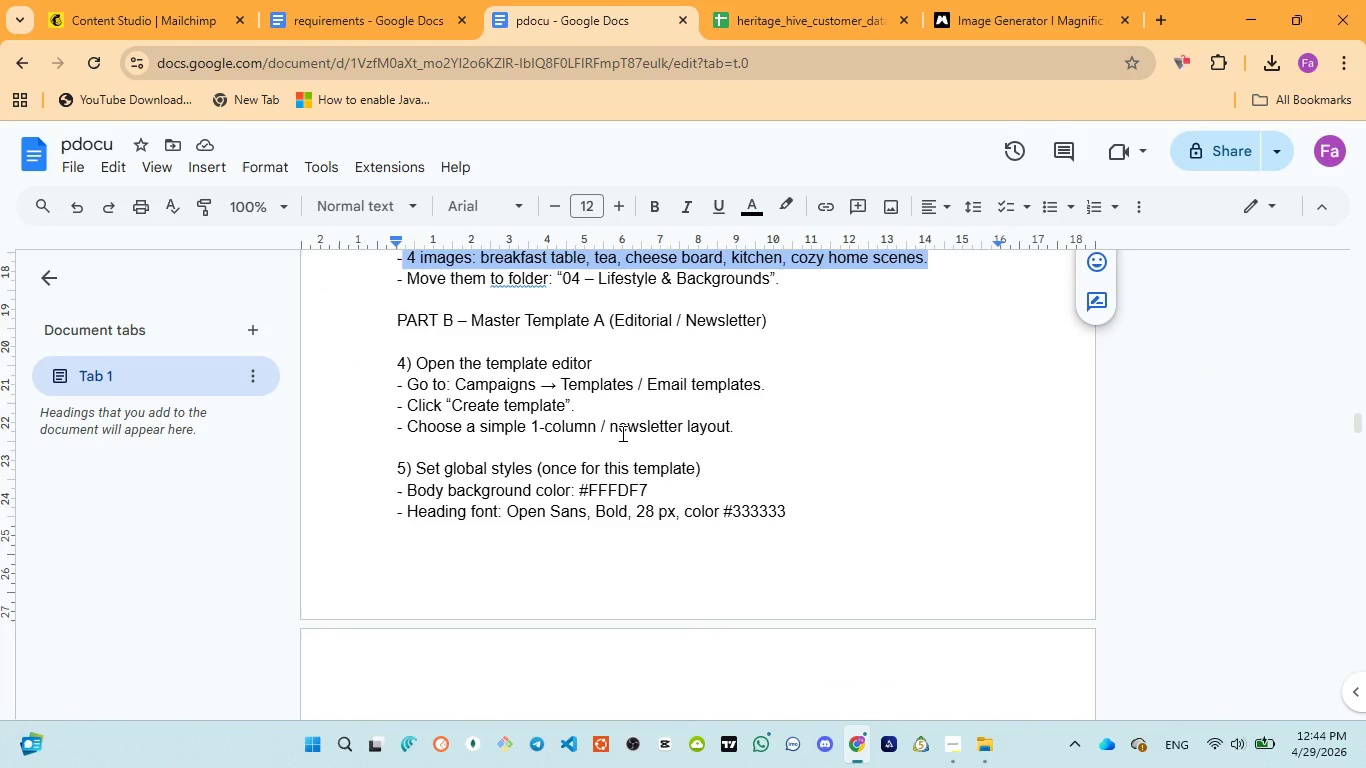 
scroll: coordinate [622, 435], scroll_direction: down, amount: 2.0
 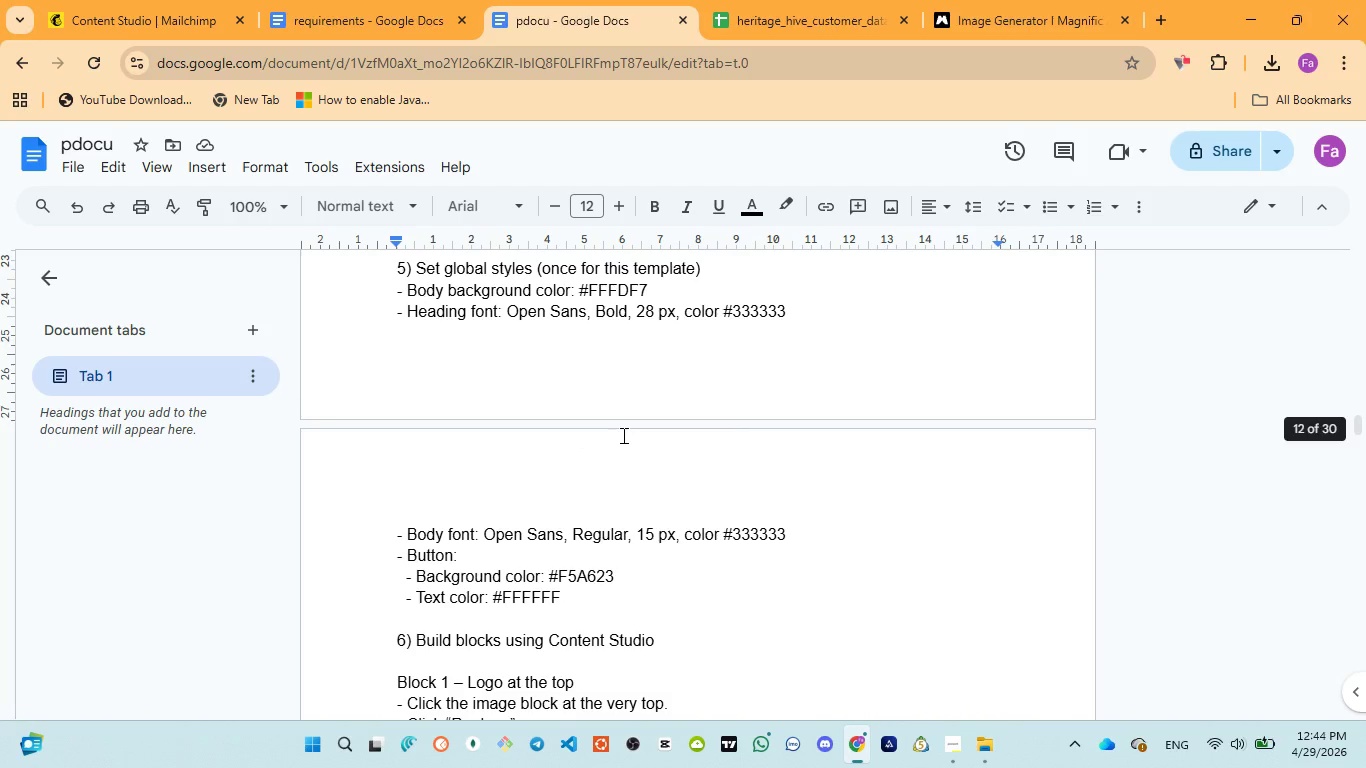 
scroll: coordinate [622, 435], scroll_direction: up, amount: 1.0
 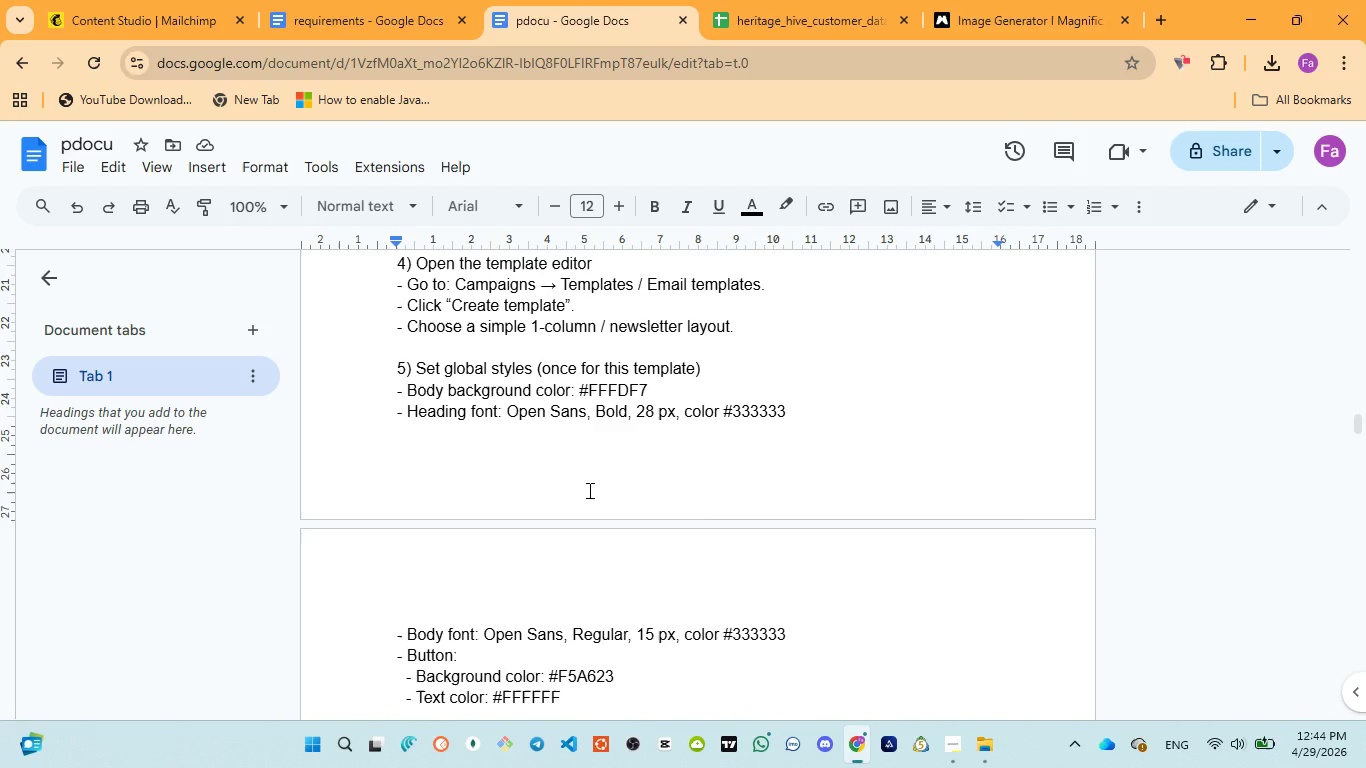 
scroll: coordinate [588, 490], scroll_direction: down, amount: 6.0
 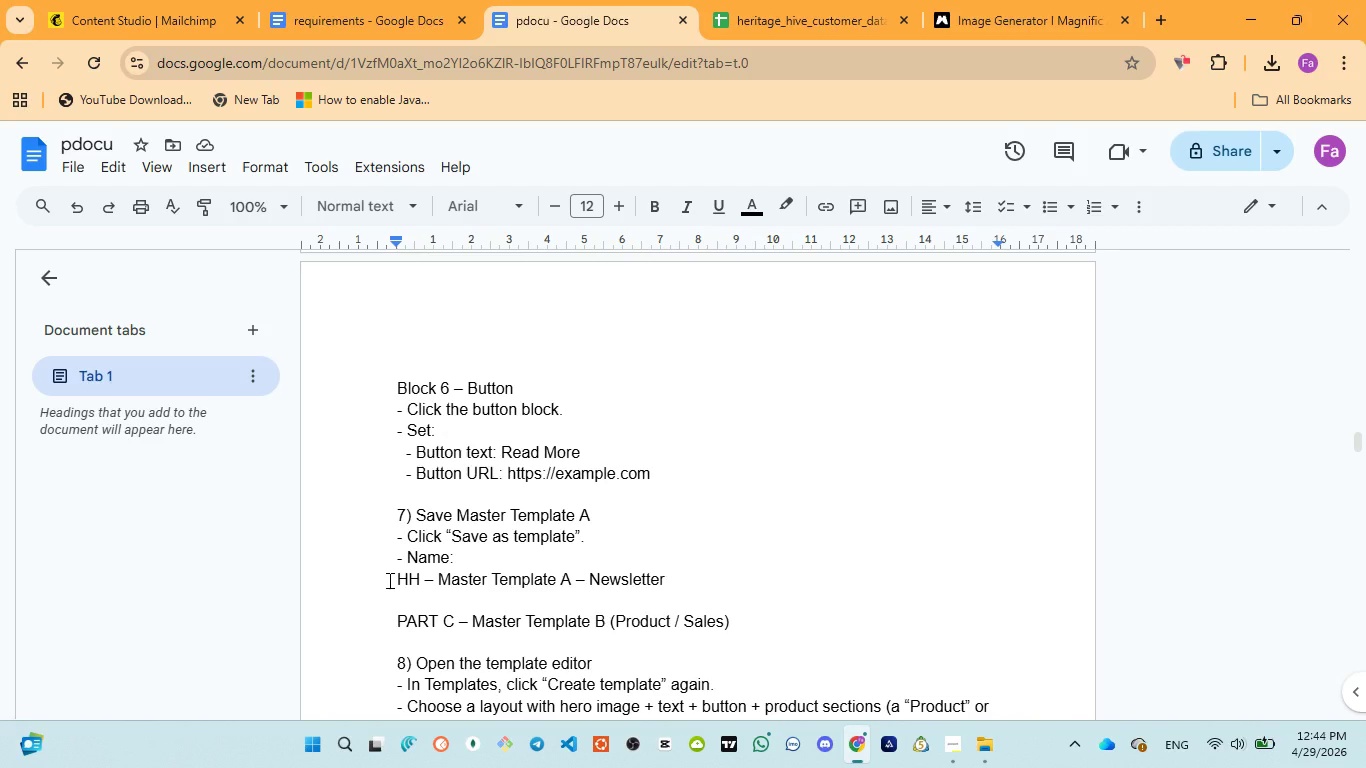 
left_click_drag(start_coordinate=[388, 579], to_coordinate=[678, 571])
 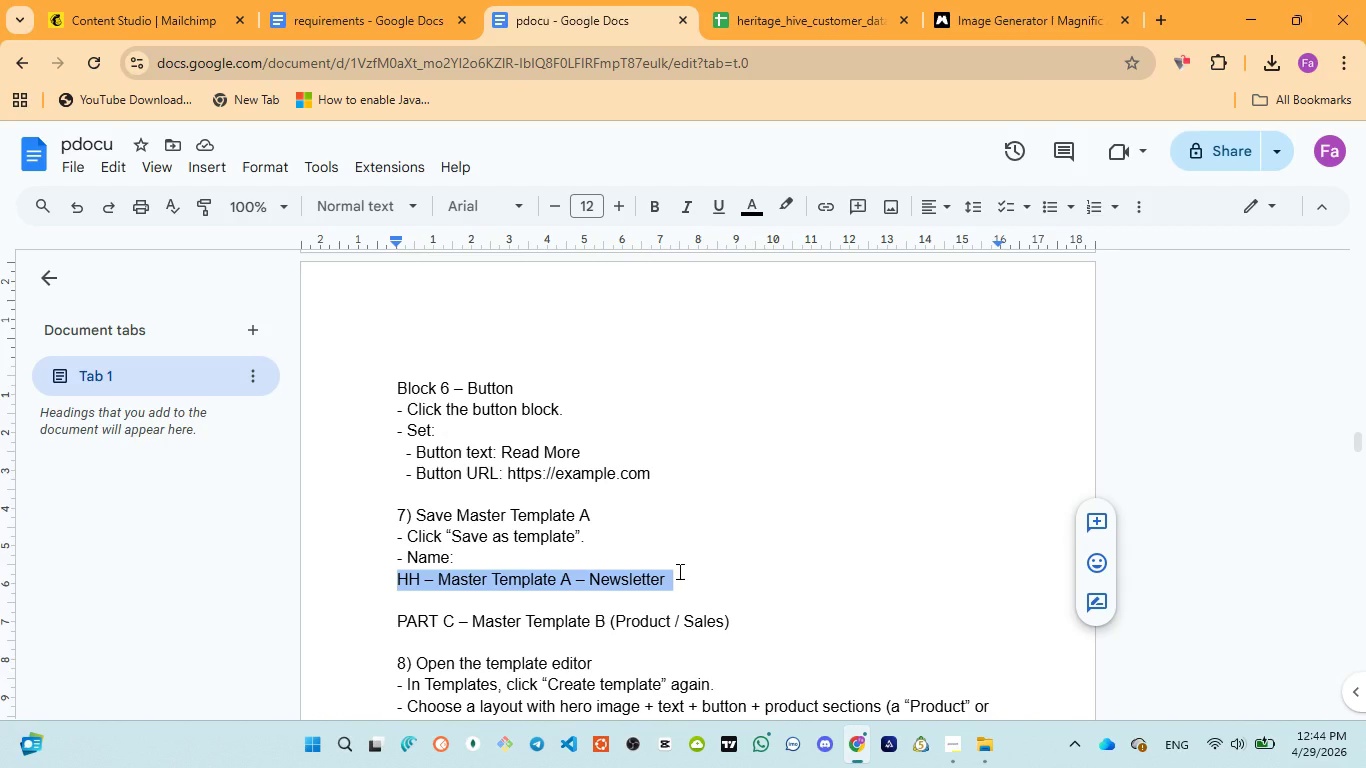 
key(Control+C)
 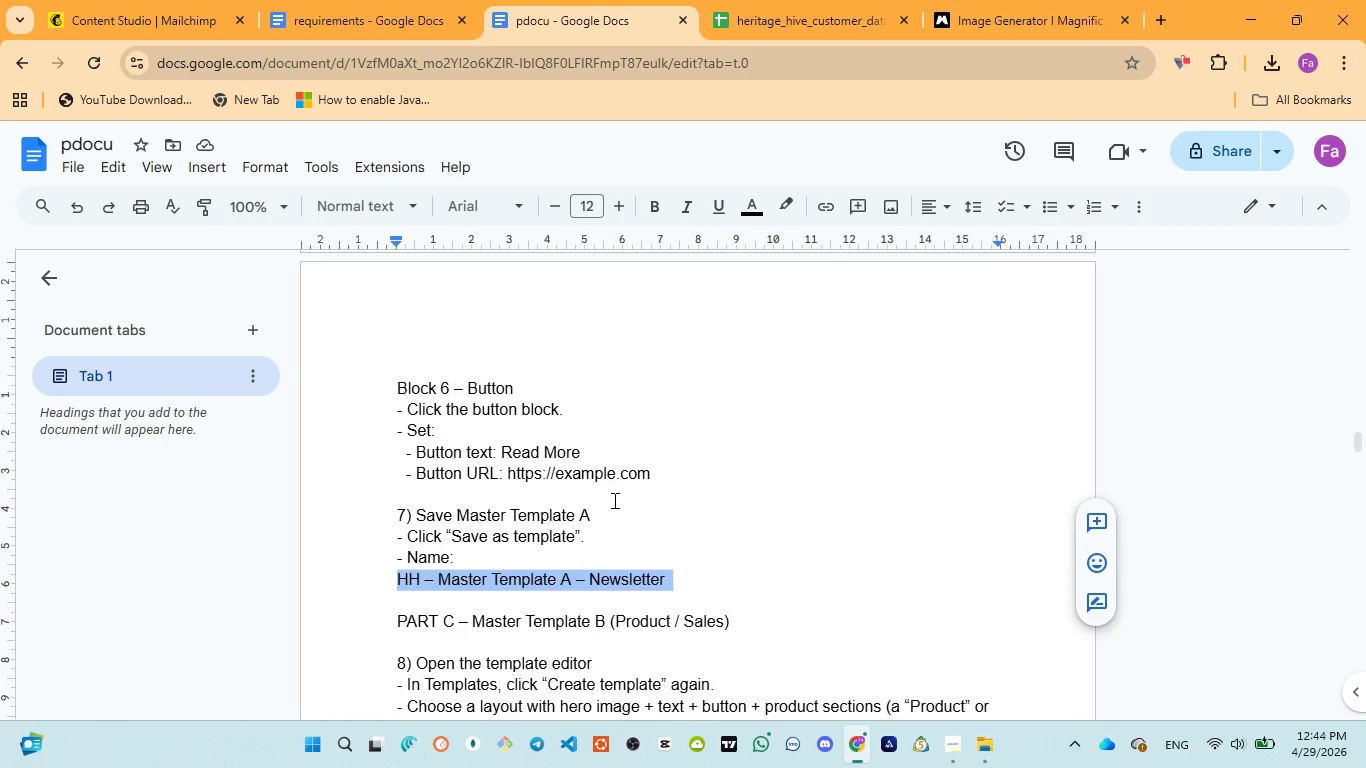 
scroll: coordinate [613, 499], scroll_direction: up, amount: 13.0
 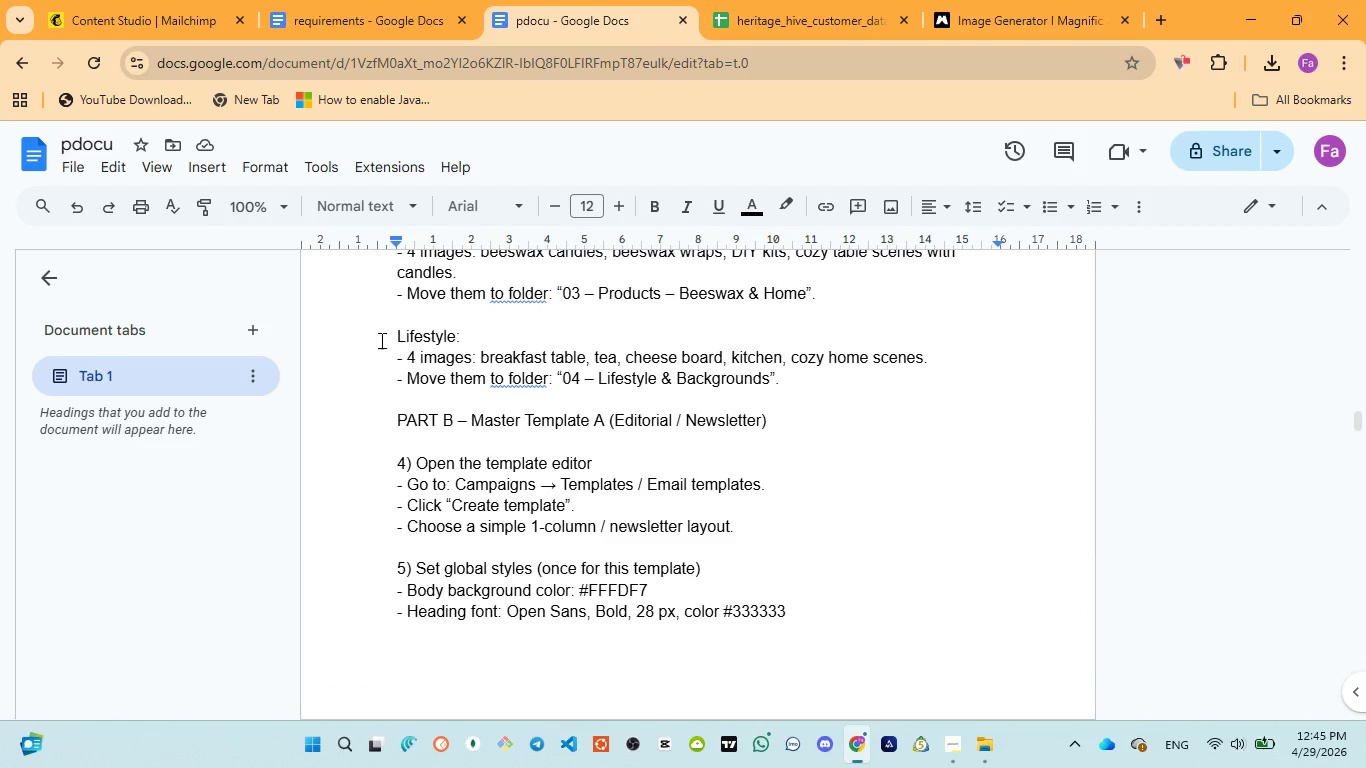 
scroll: coordinate [433, 412], scroll_direction: down, amount: 1.0
 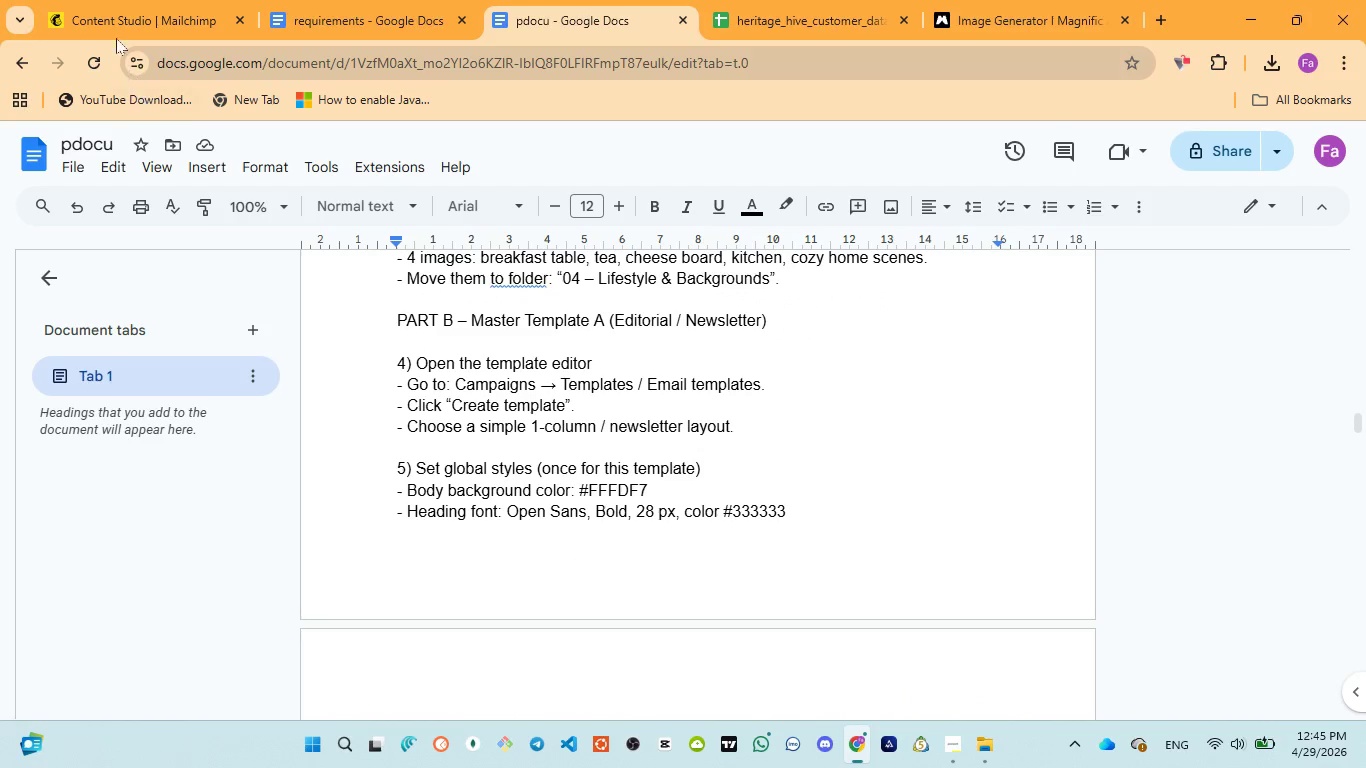 
left_click([113, 24])
 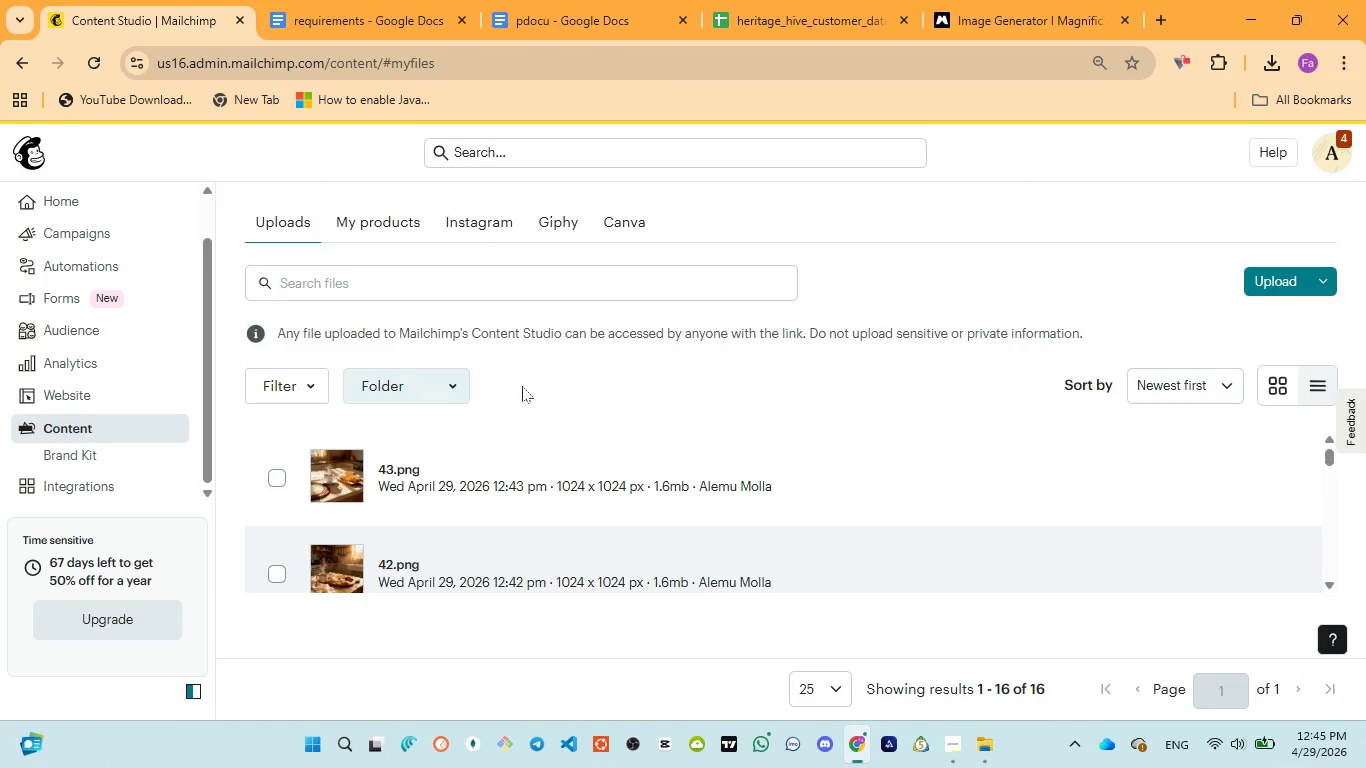 
left_click([404, 364])
 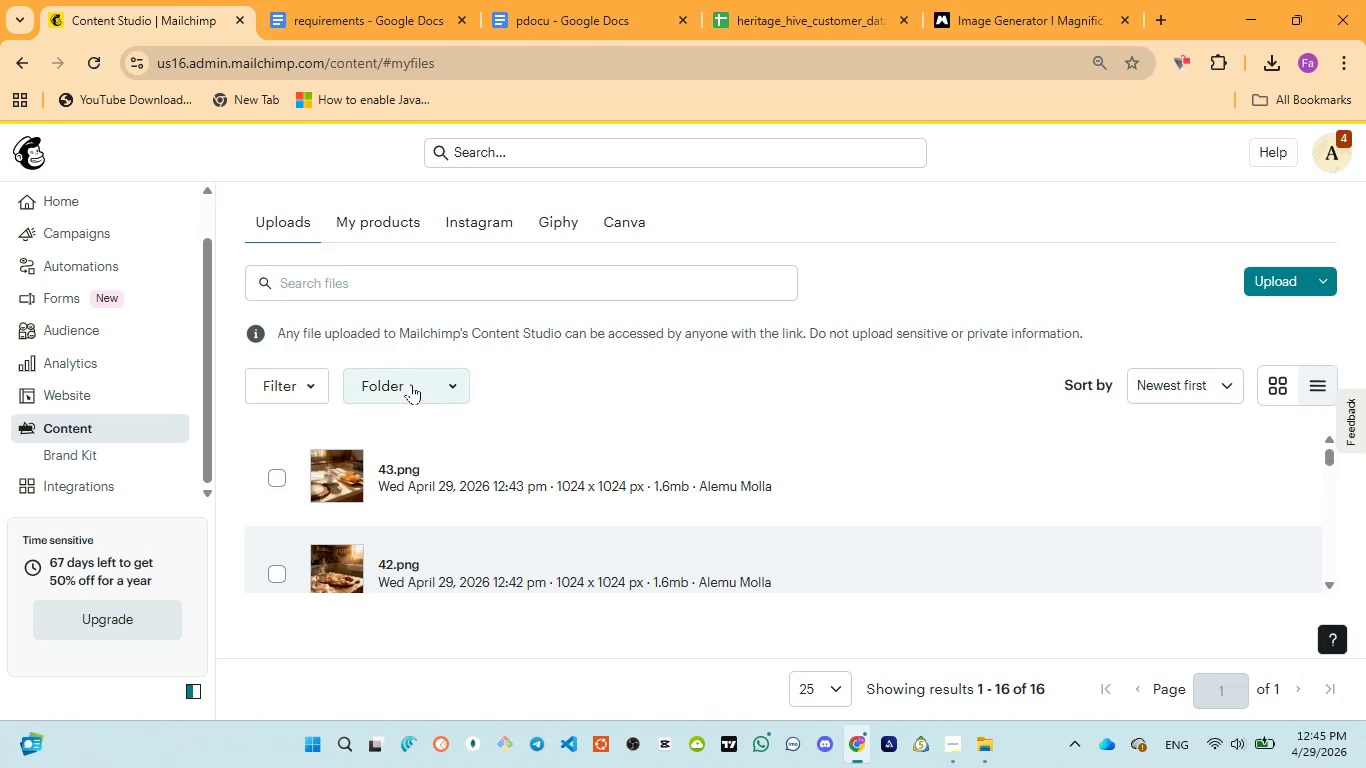 
left_click([411, 384])
 